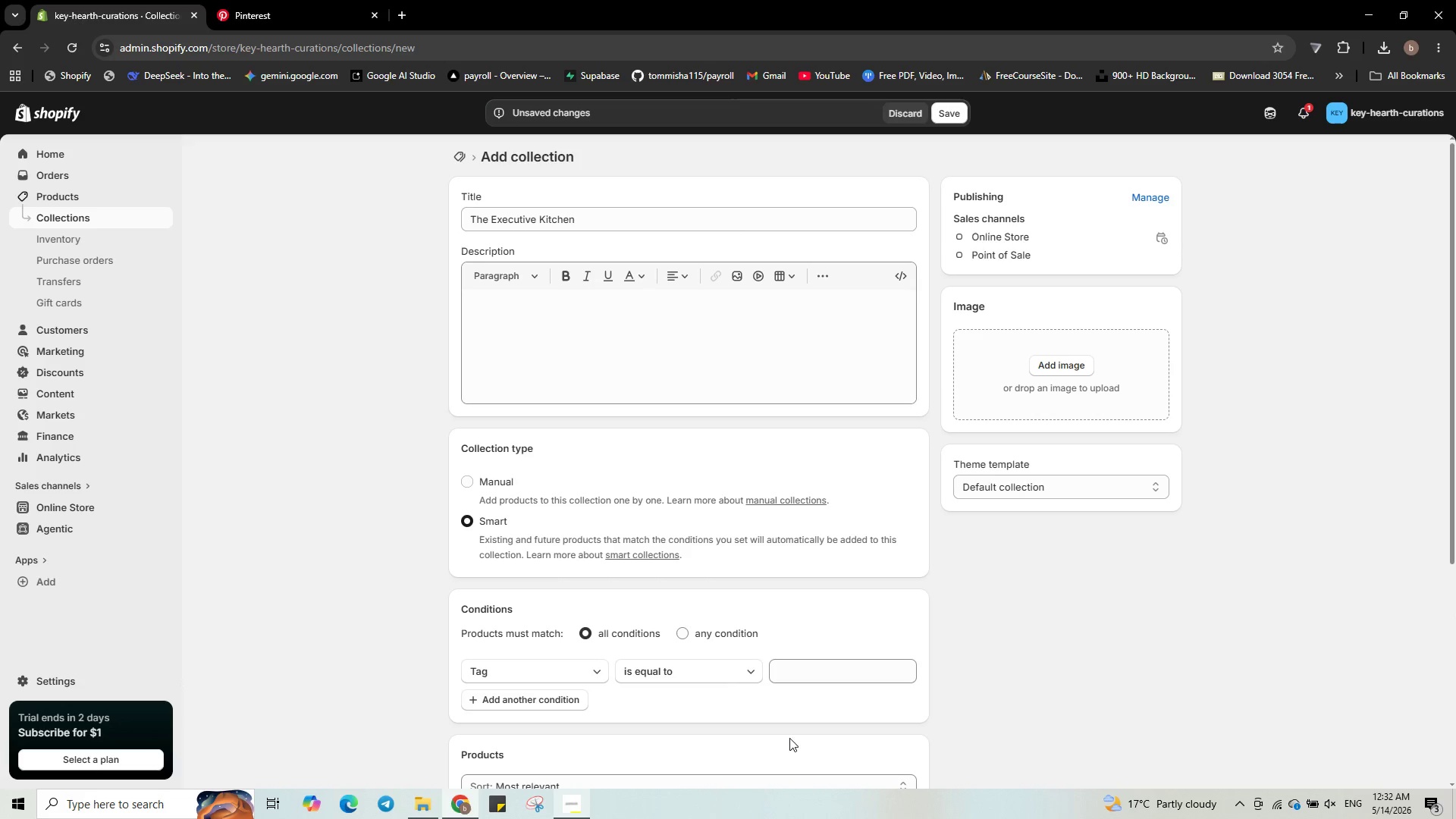 
left_click([855, 672])
 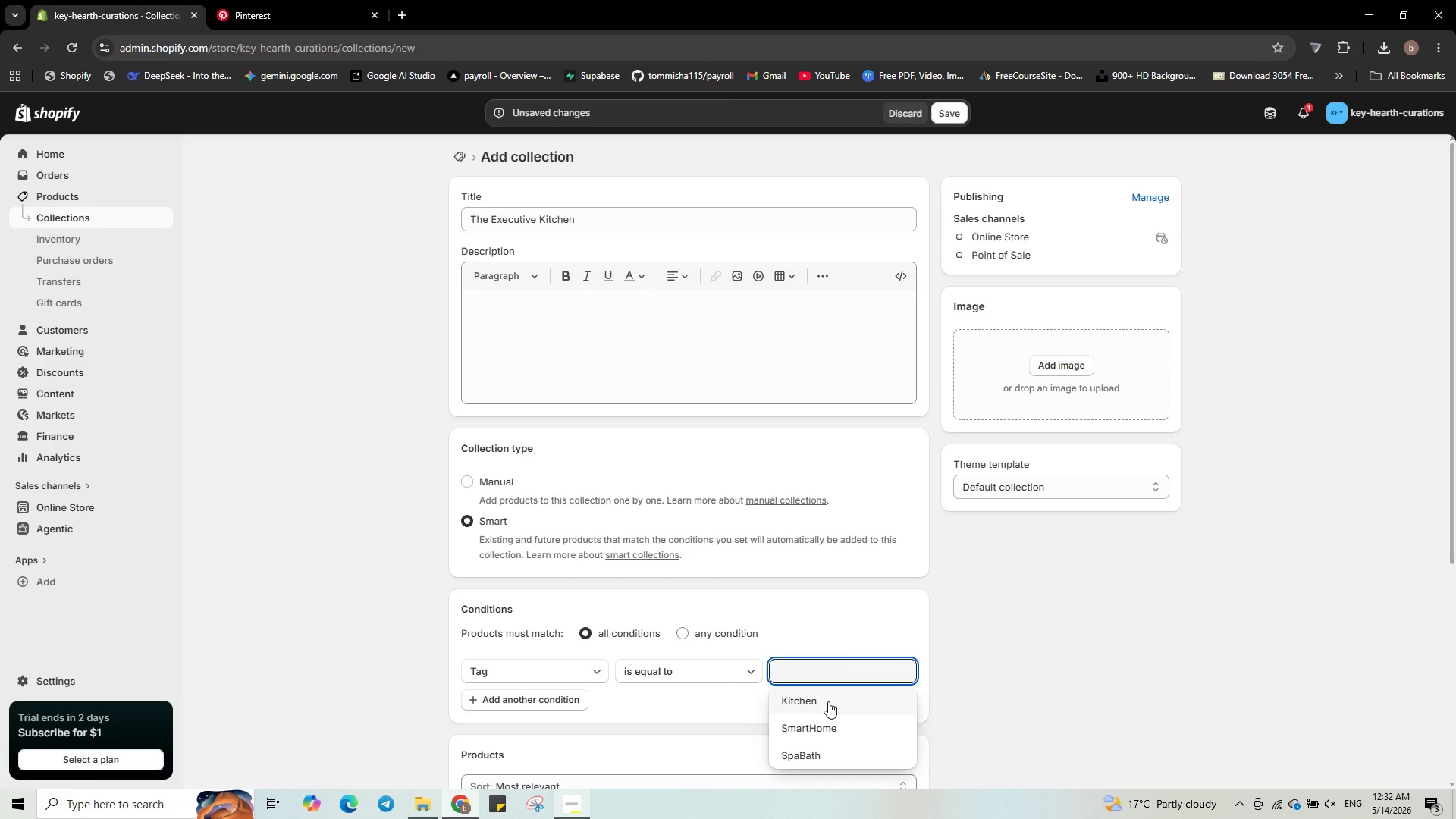 
left_click([828, 701])
 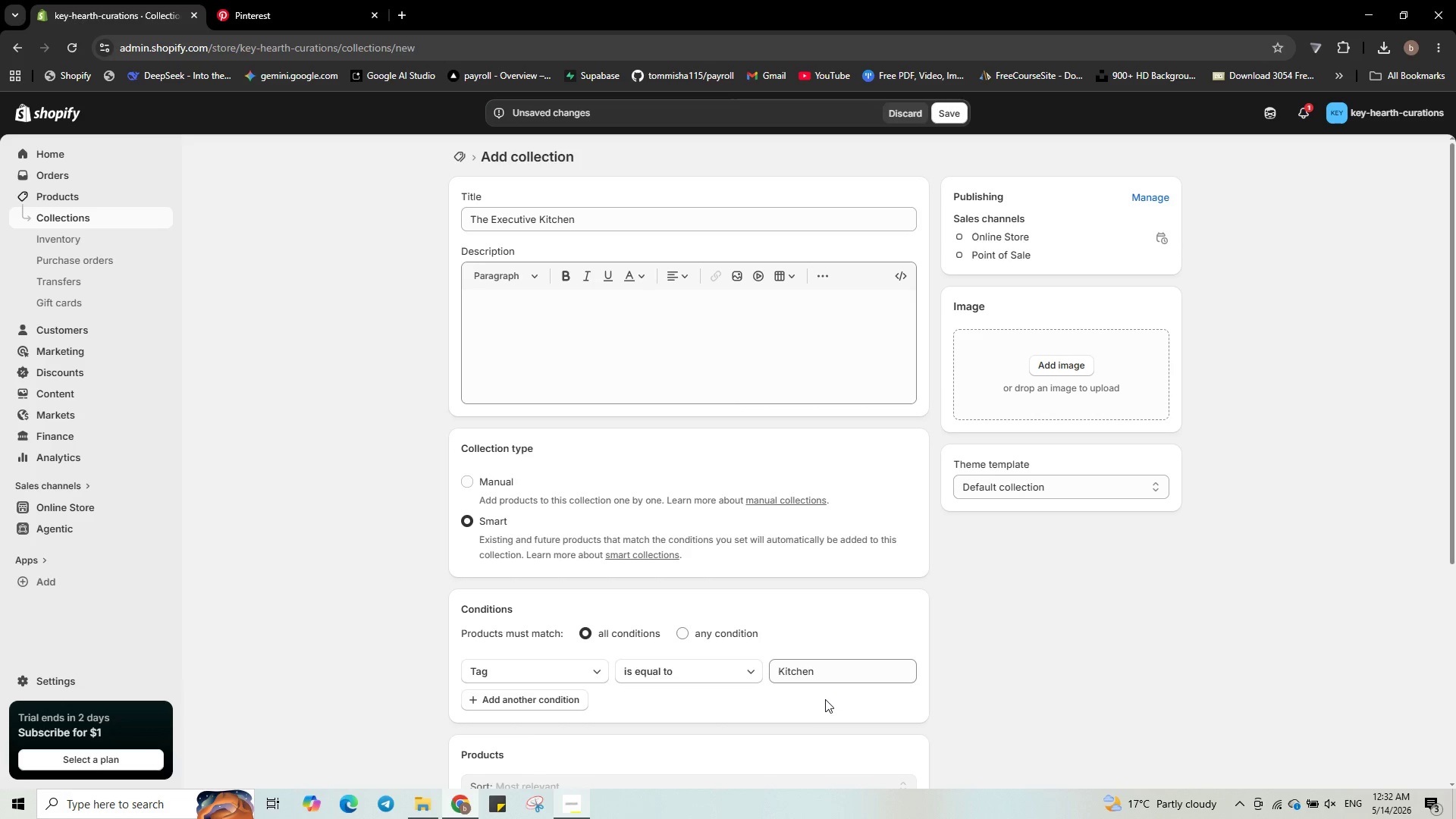 
scroll: coordinate [831, 709], scroll_direction: down, amount: 10.0
 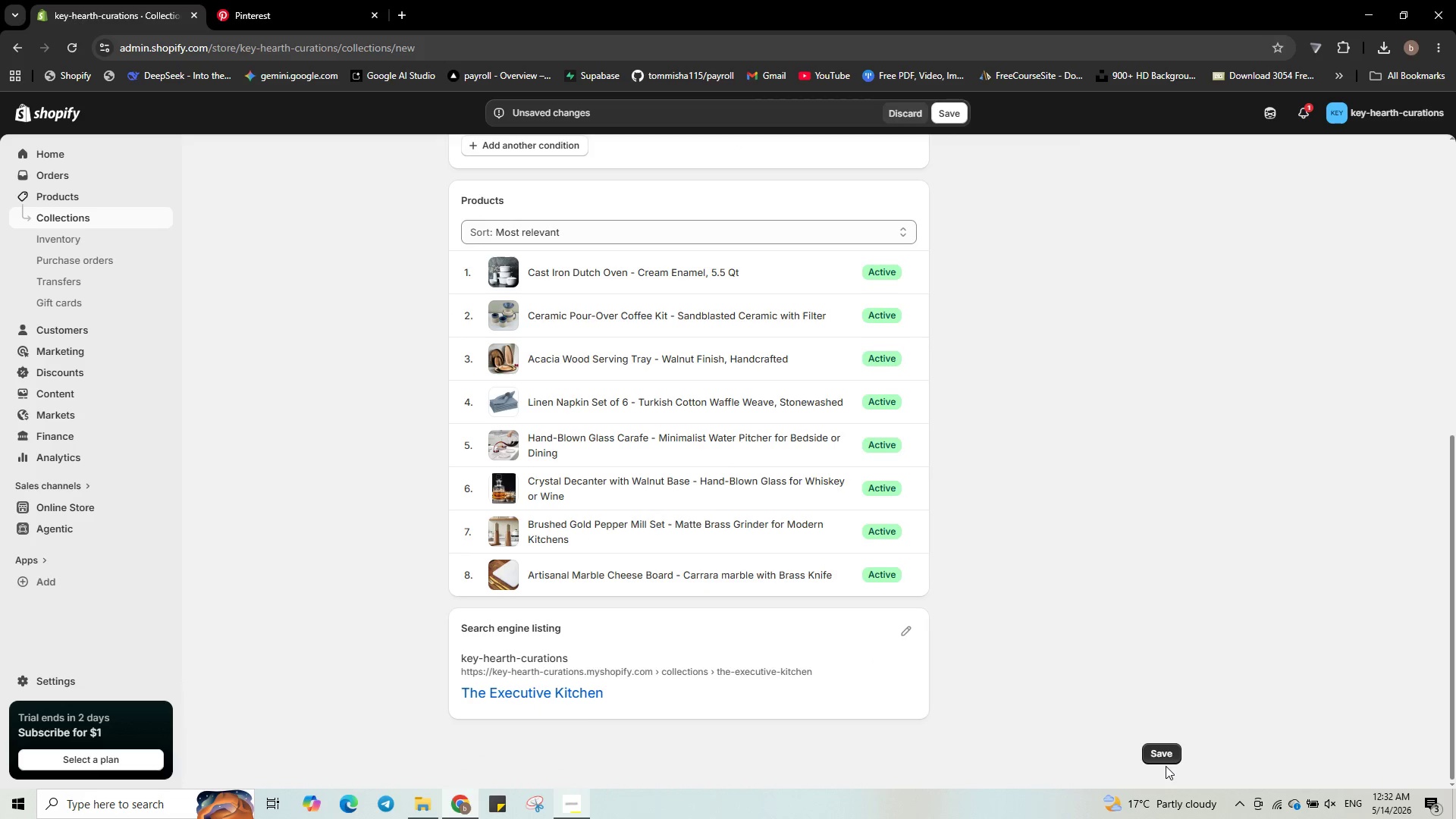 
left_click([1163, 759])
 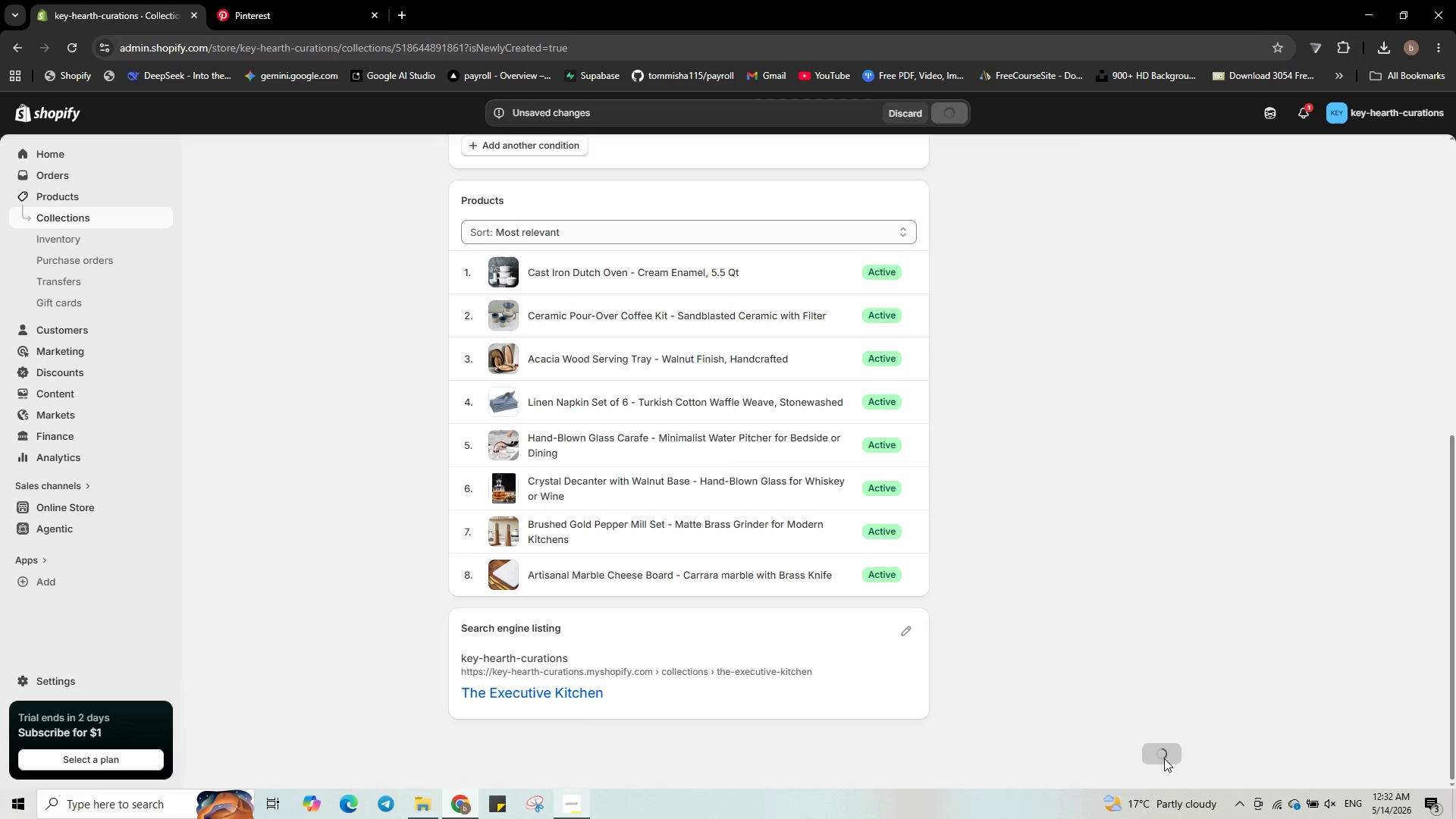 
wait(8.28)
 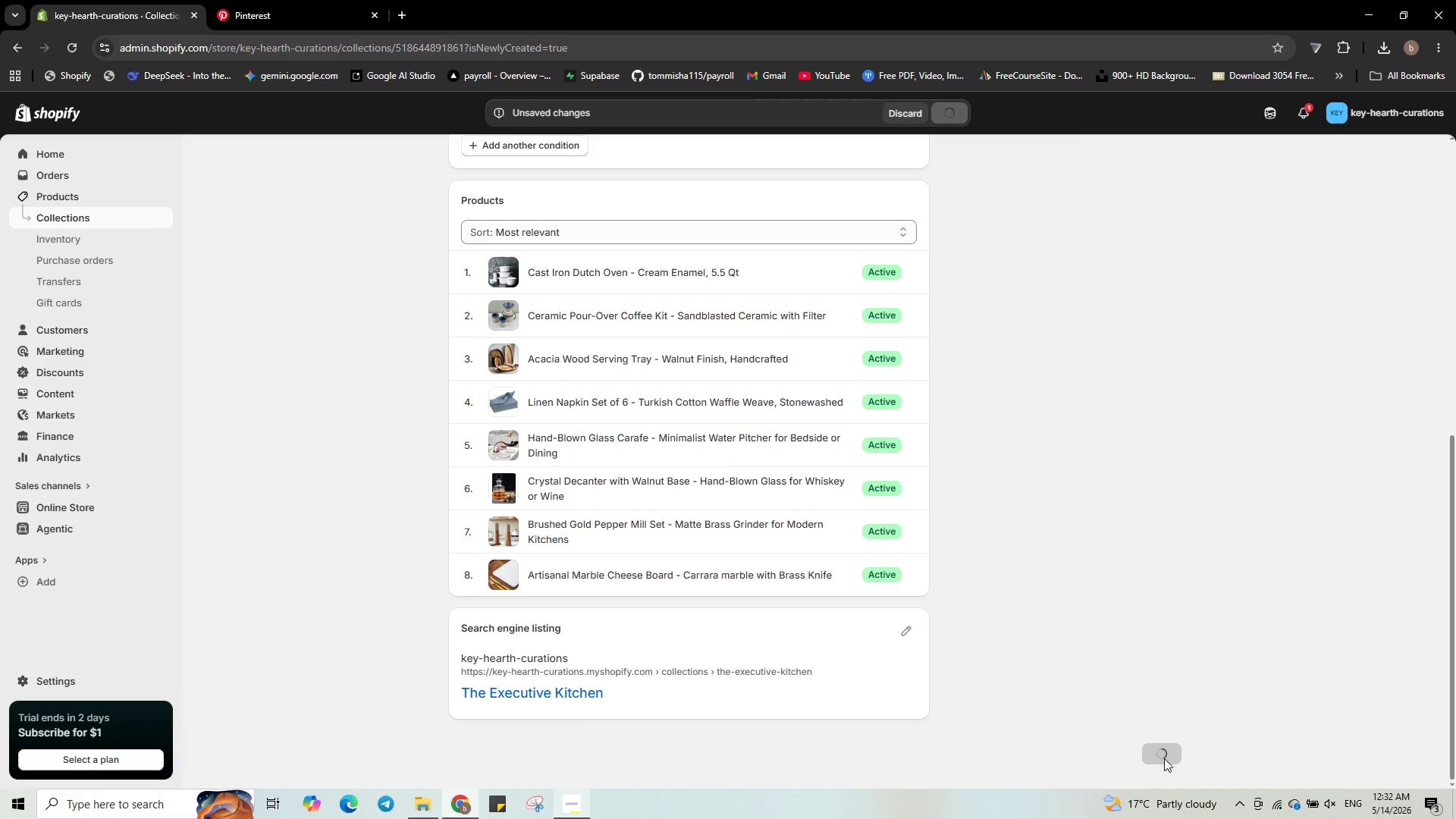 
left_click([64, 215])
 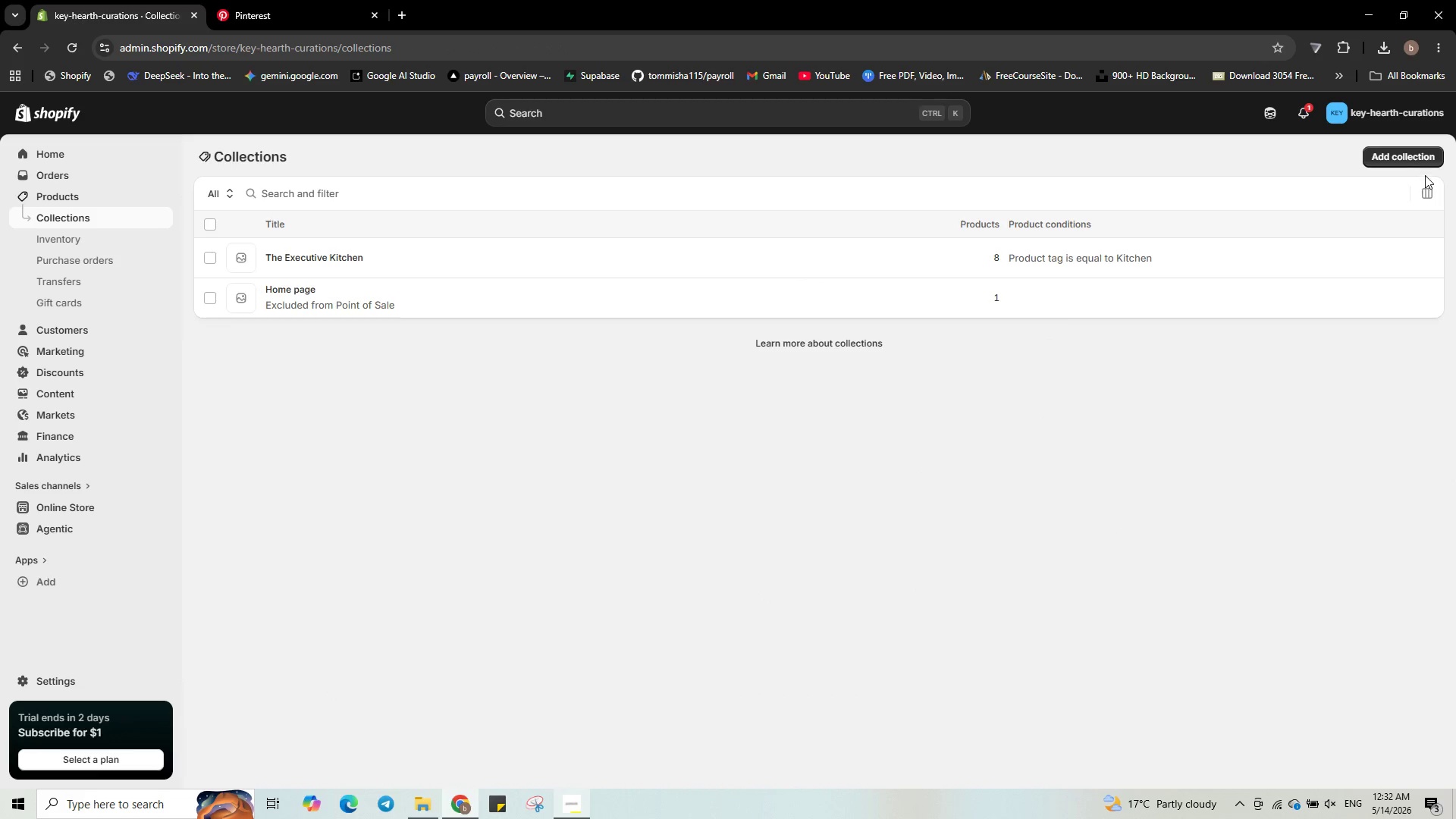 
left_click([1382, 155])
 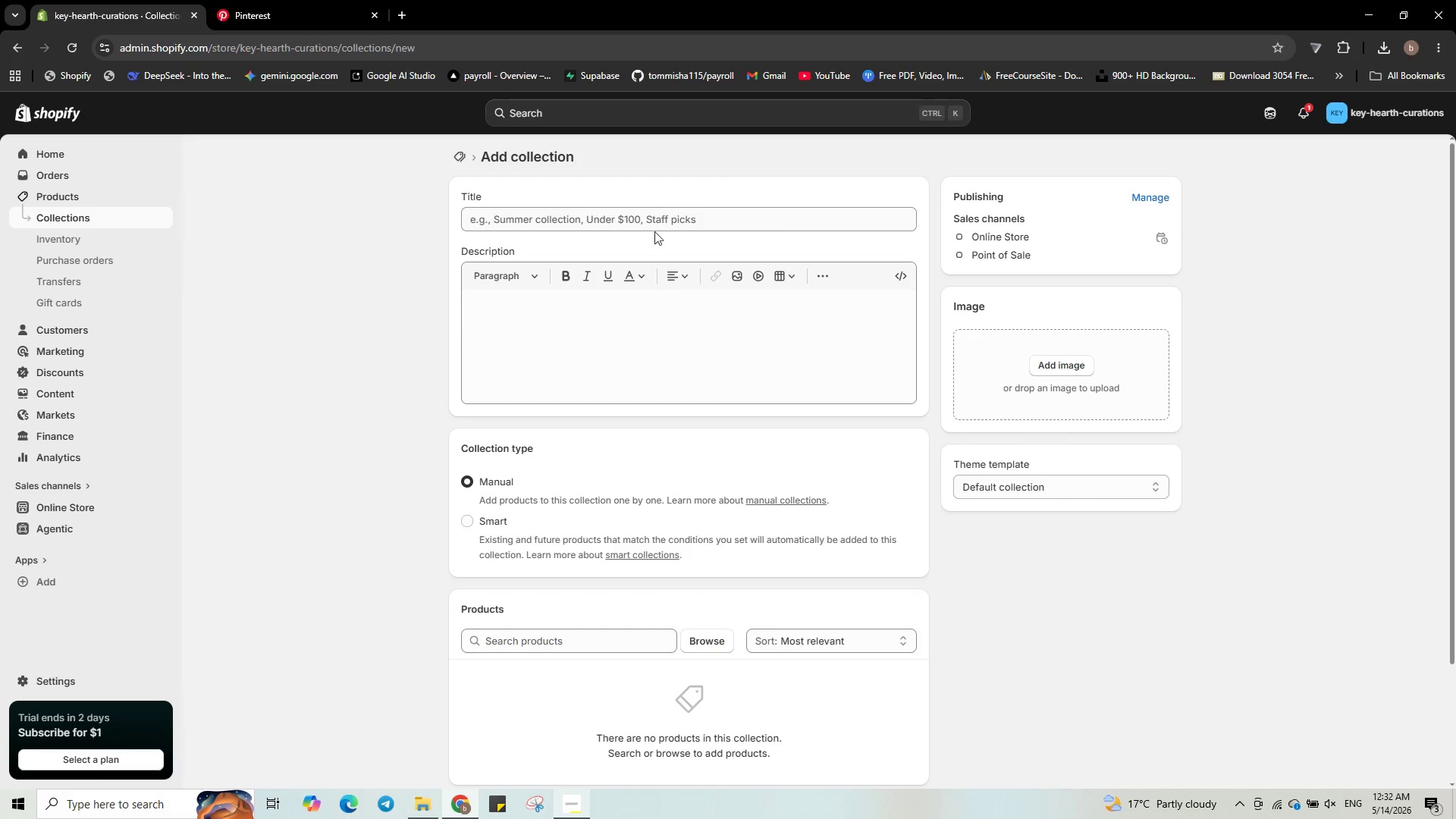 
left_click([672, 207])
 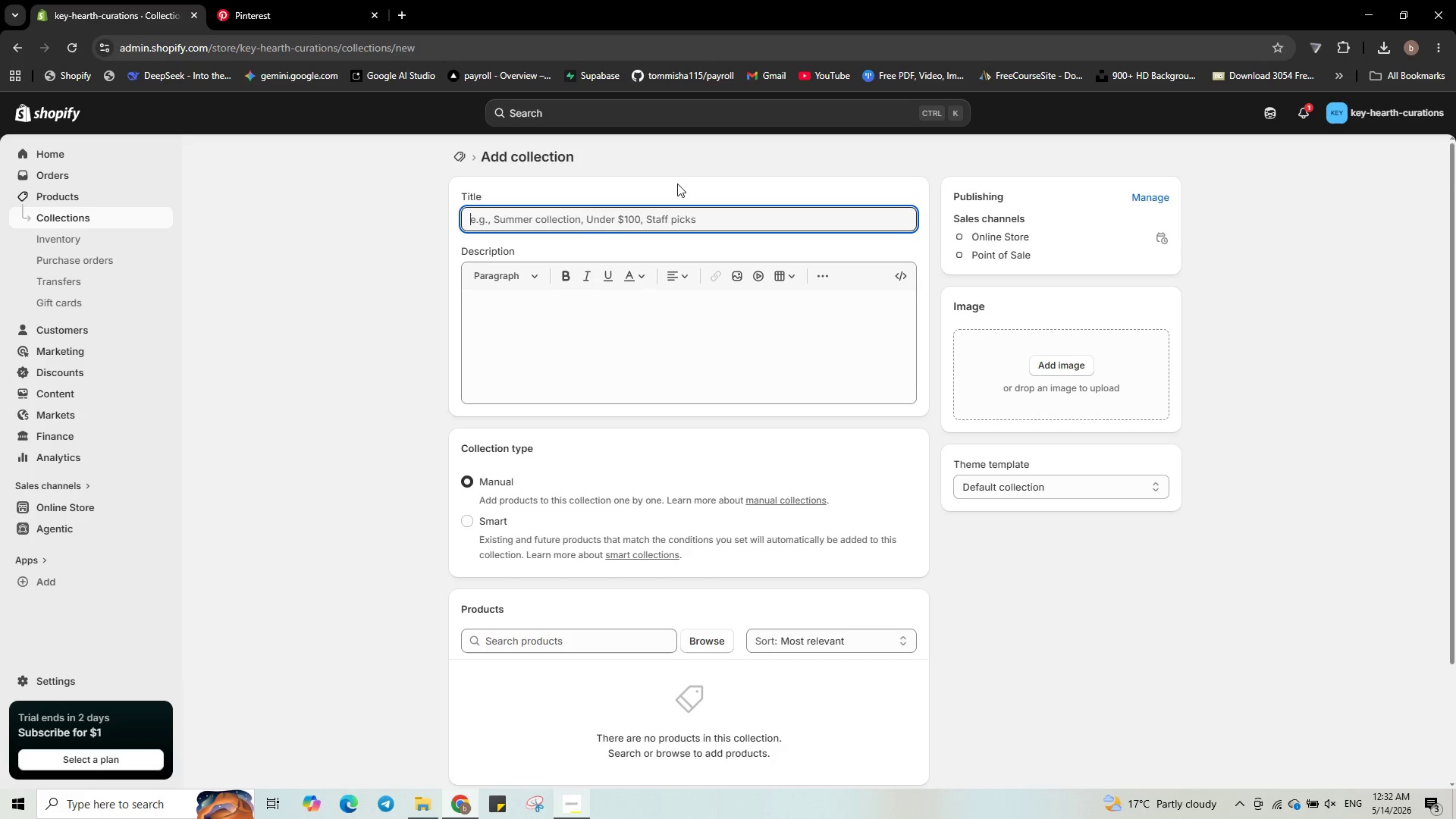 
type(Smart Home Essentals)
 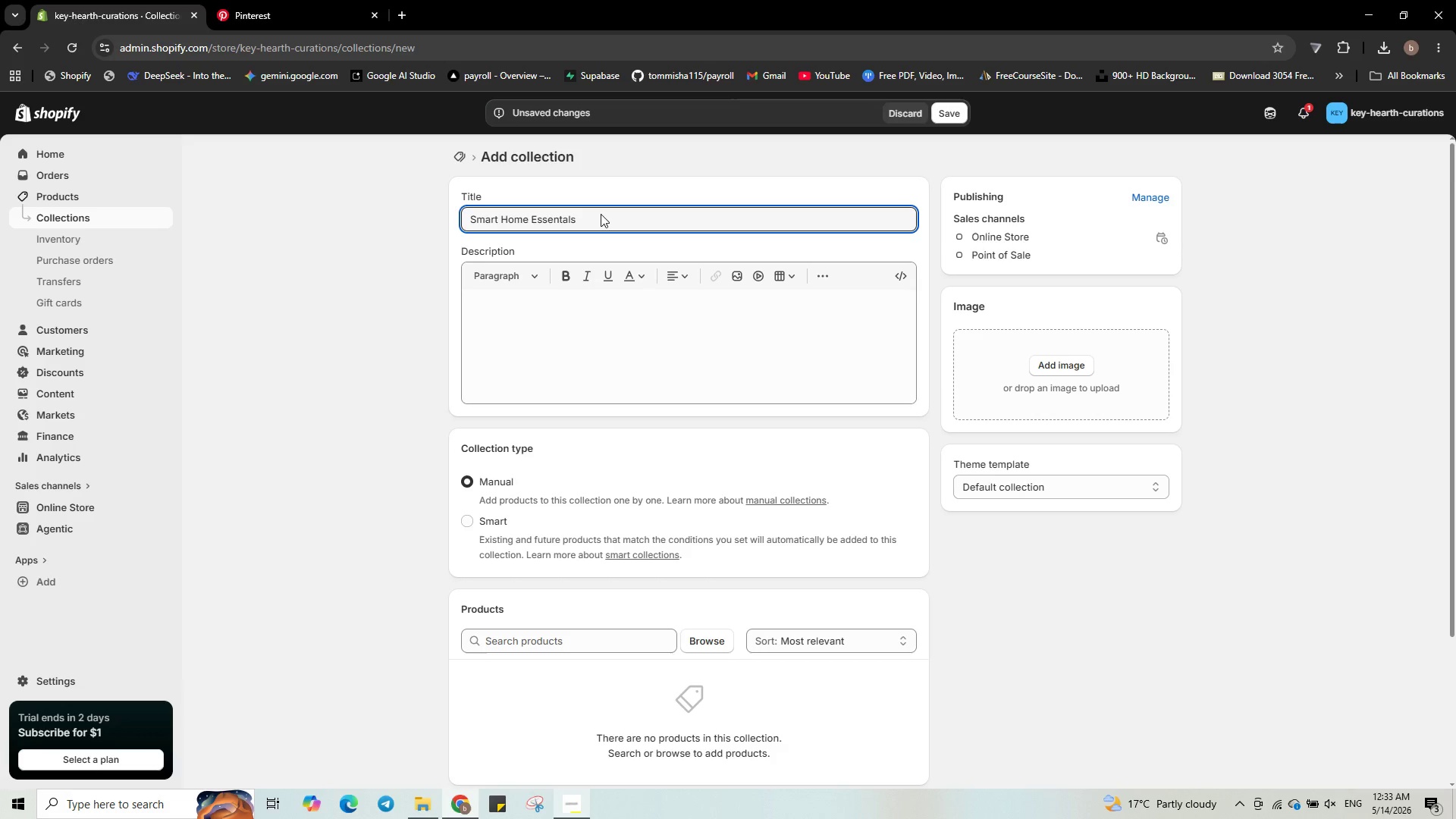 
key(Space)
 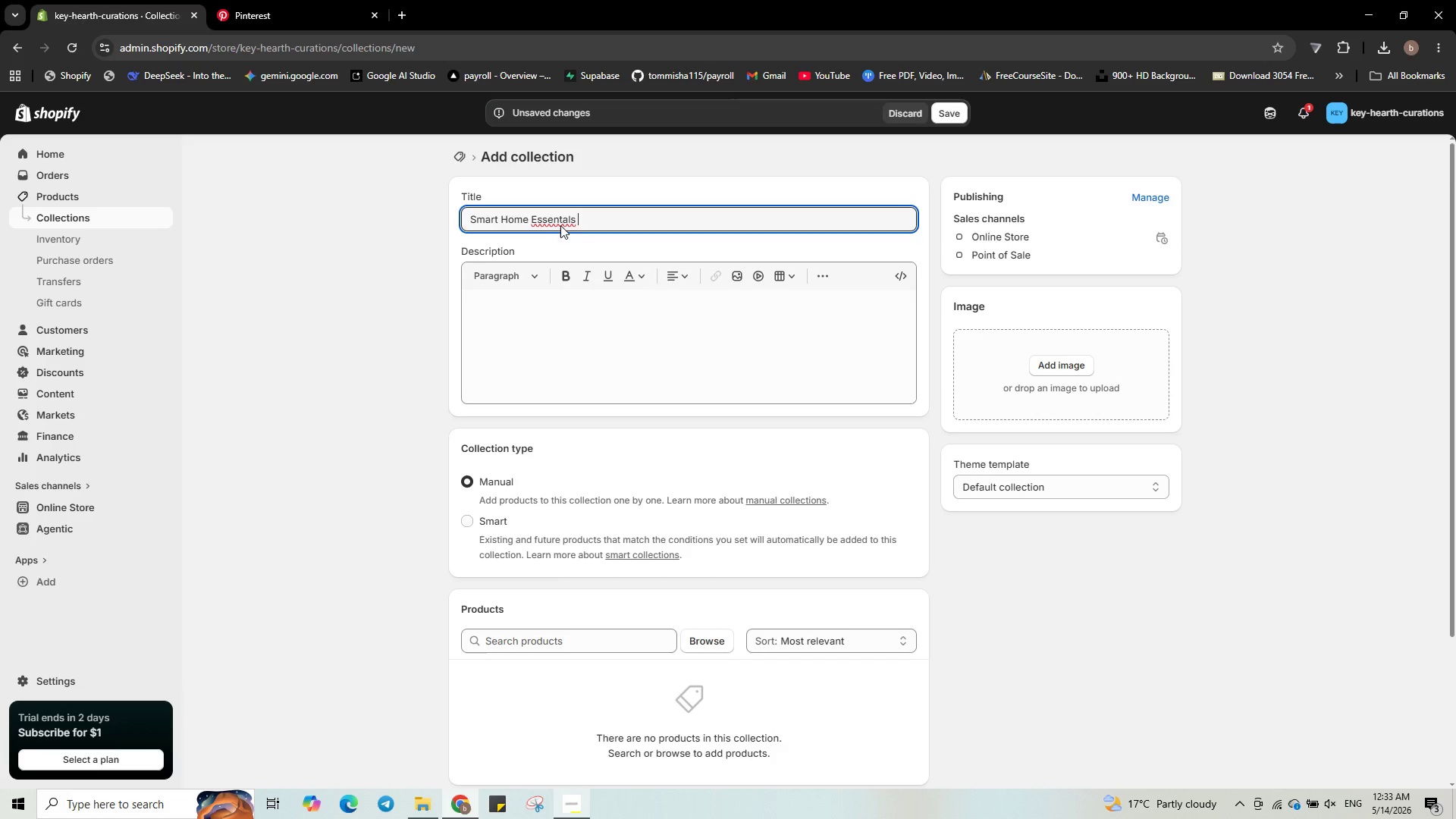 
left_click([557, 221])
 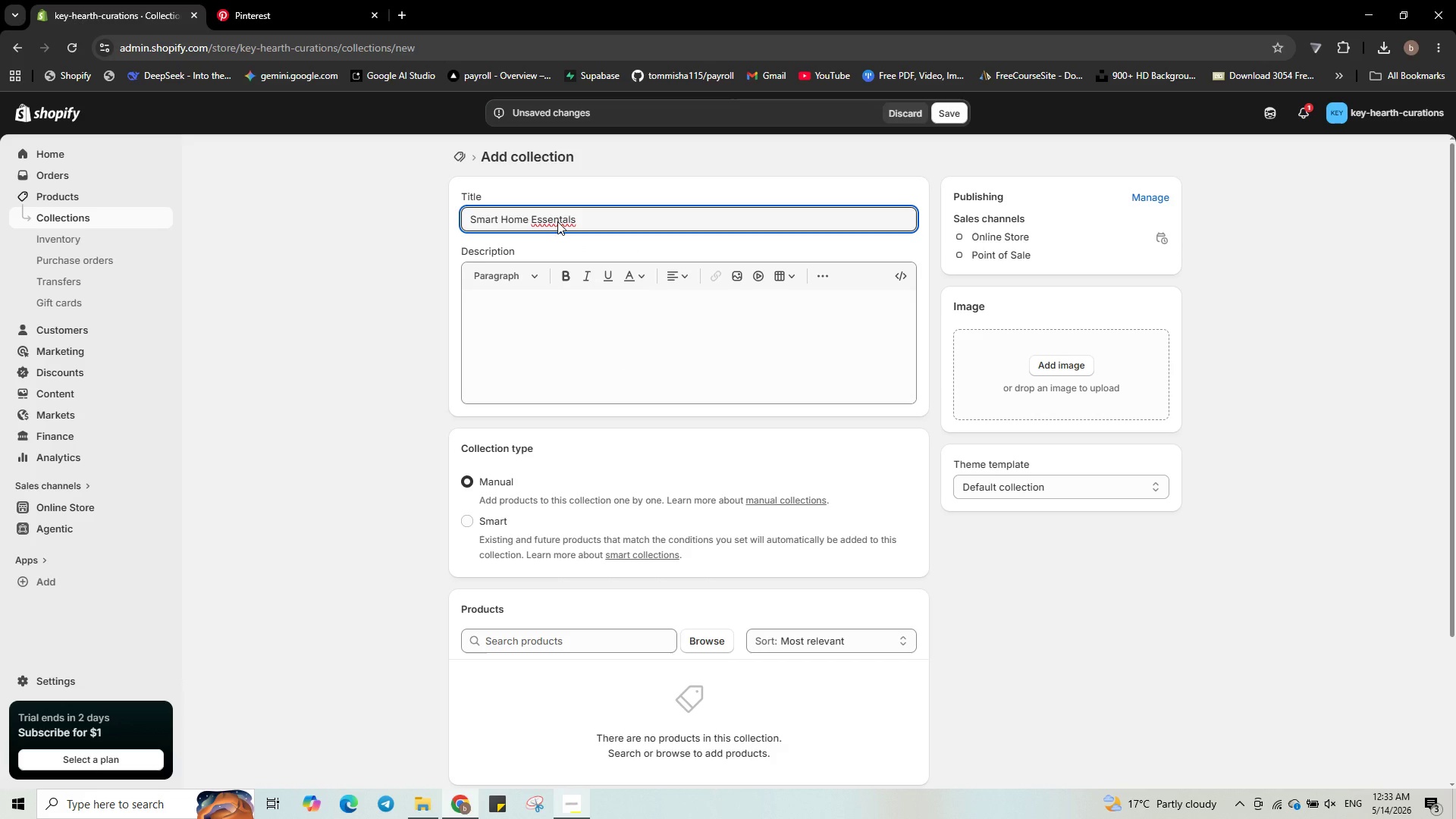 
right_click([557, 221])
 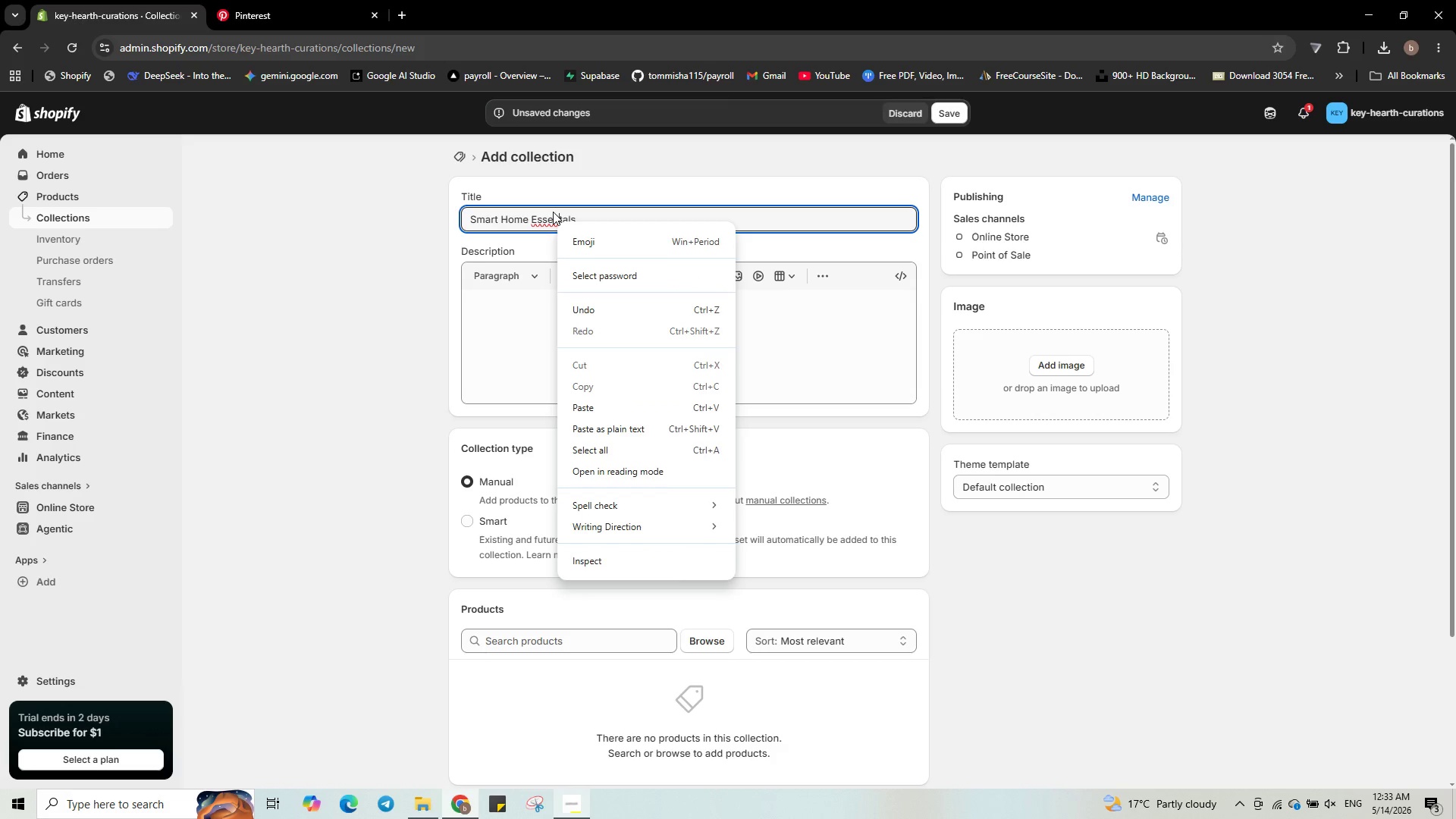 
right_click([553, 212])
 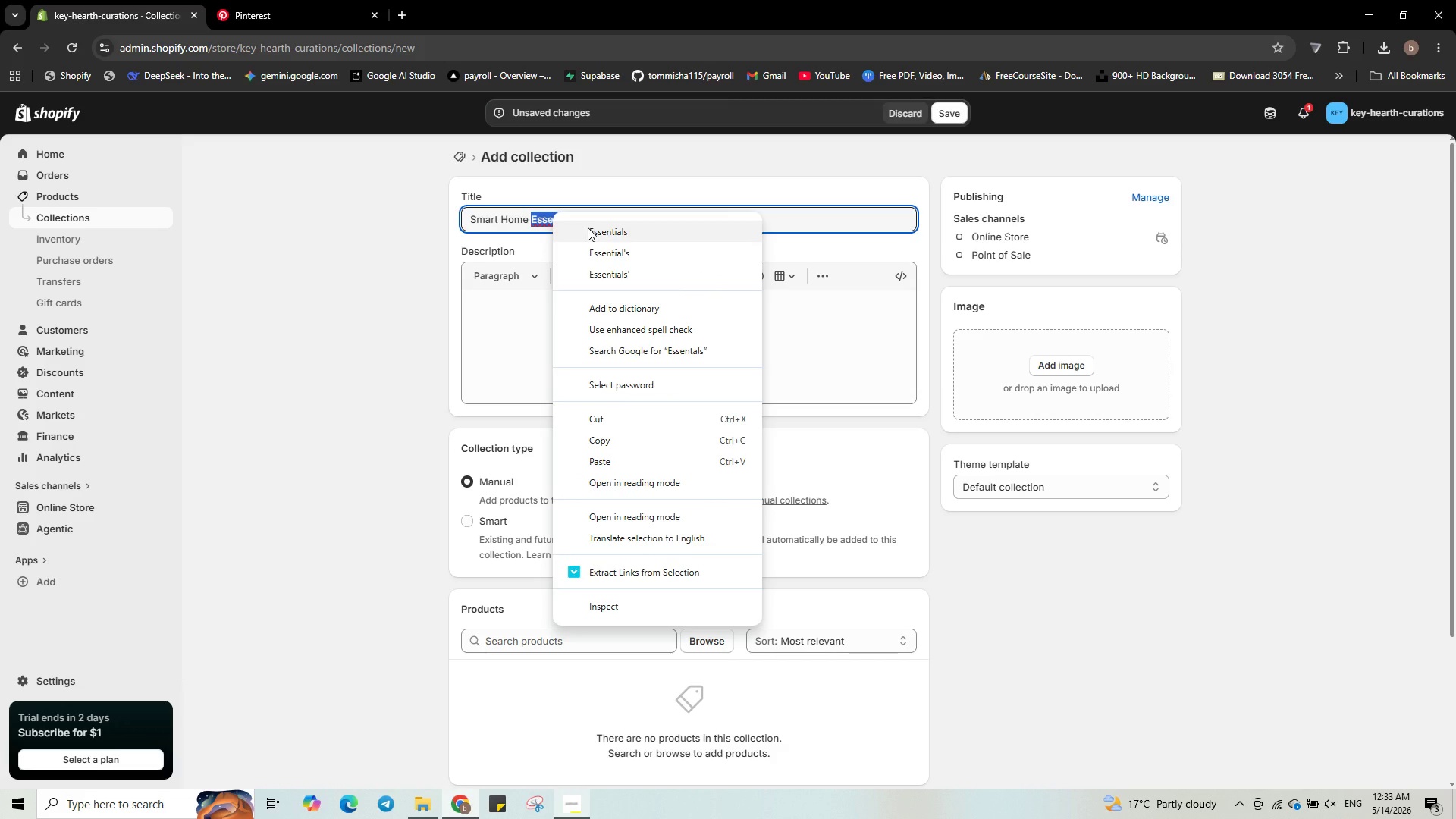 
left_click([588, 228])
 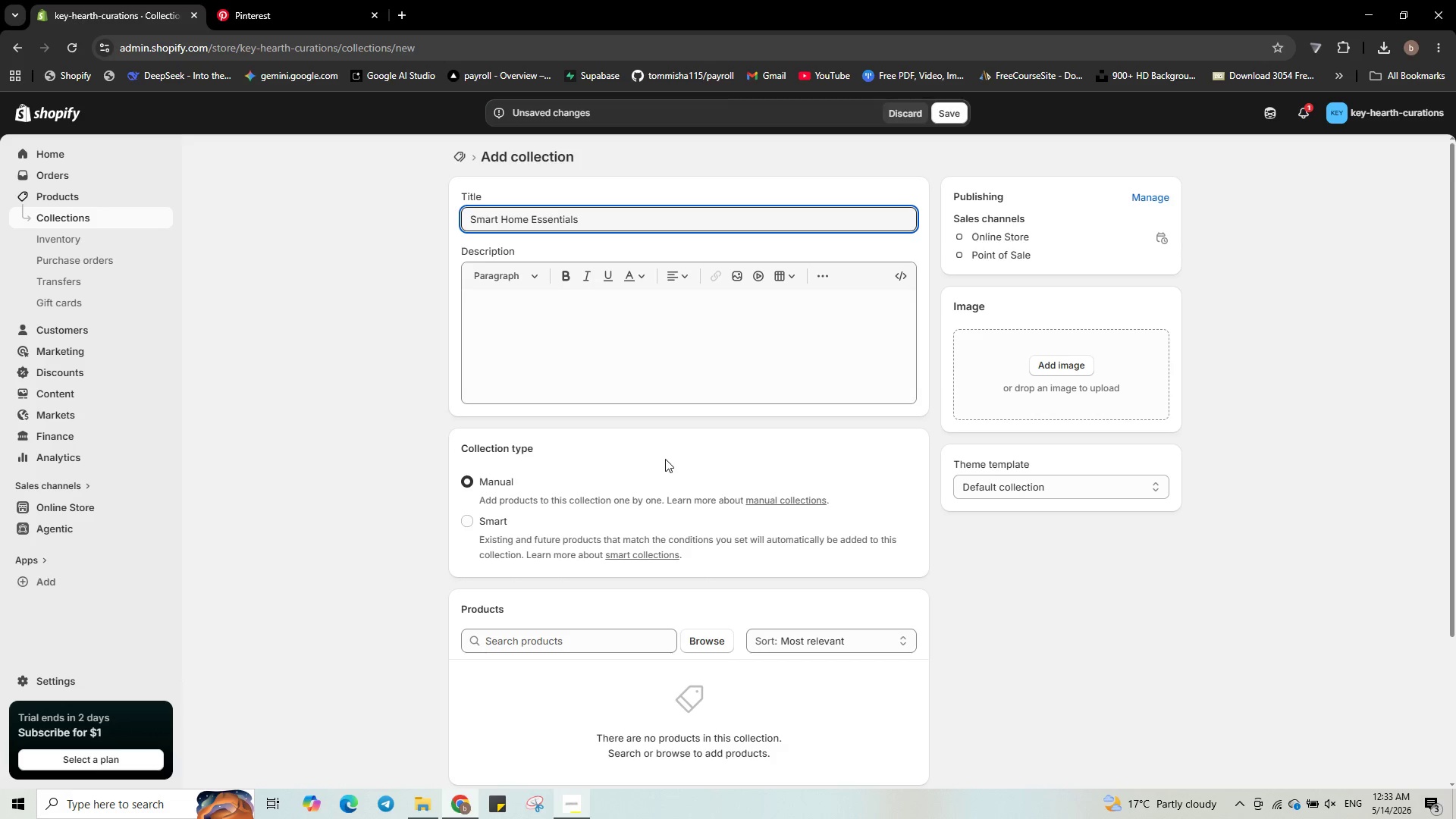 
wait(5.38)
 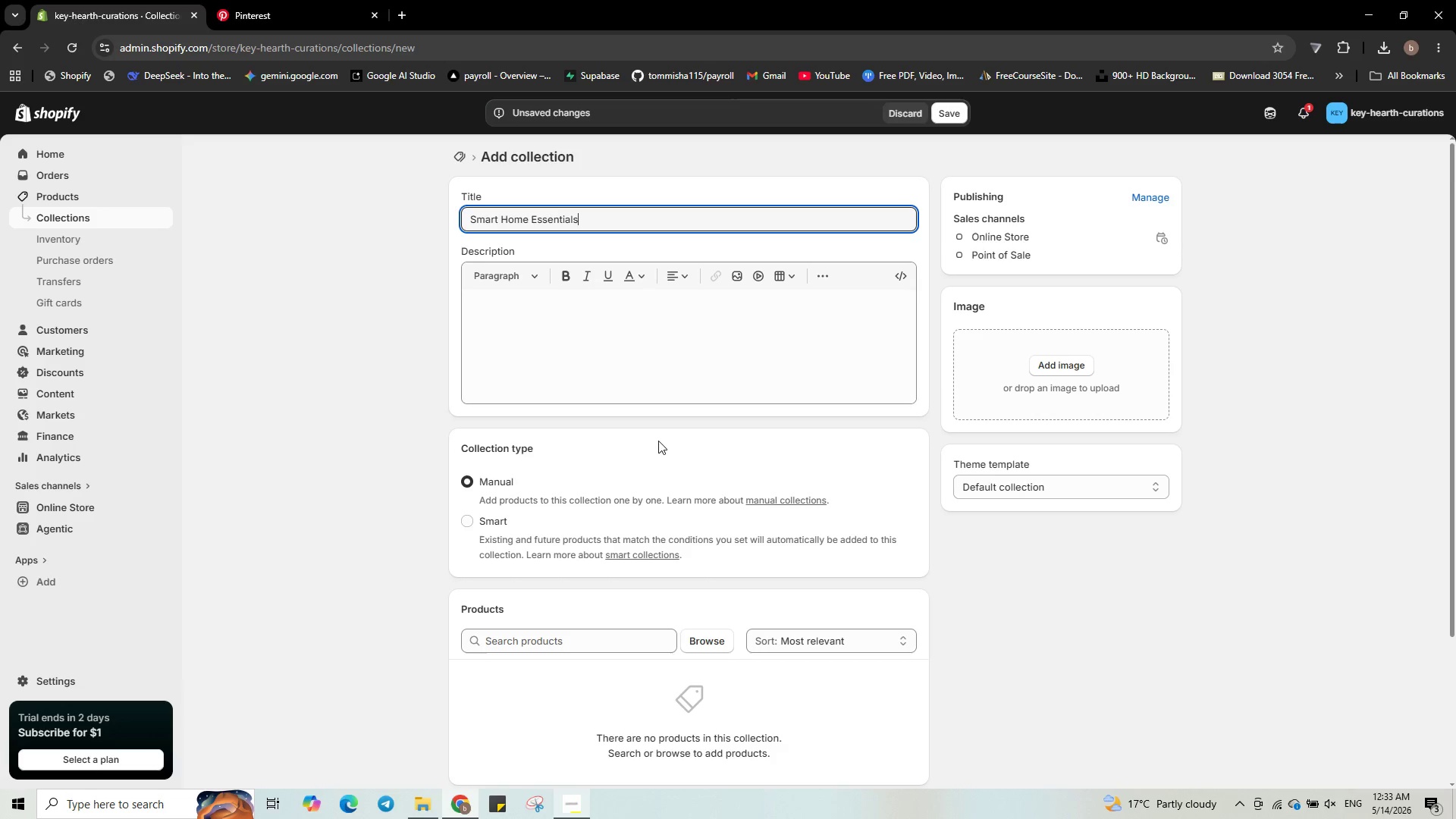 
left_click([487, 526])
 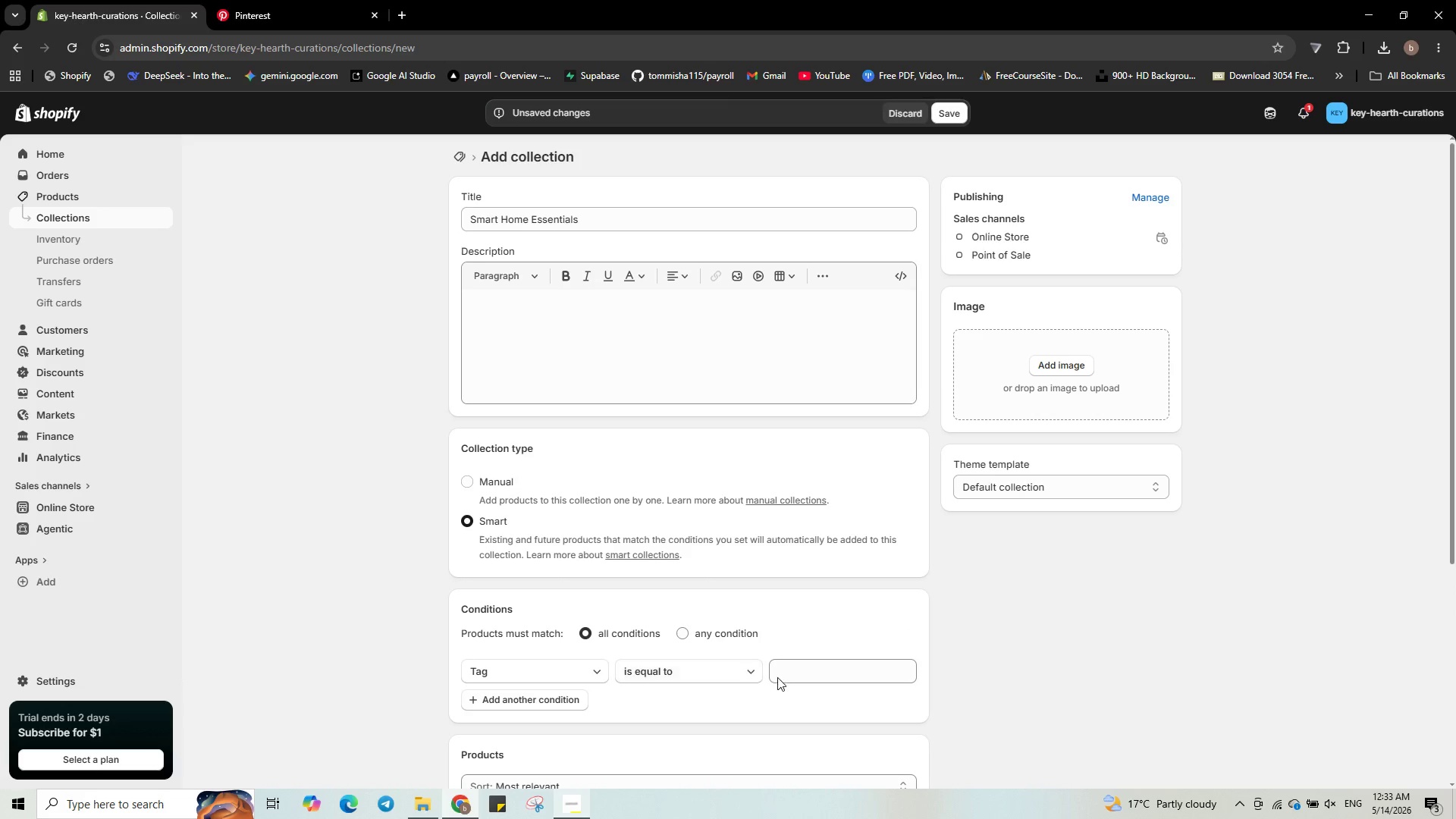 
left_click([792, 682])
 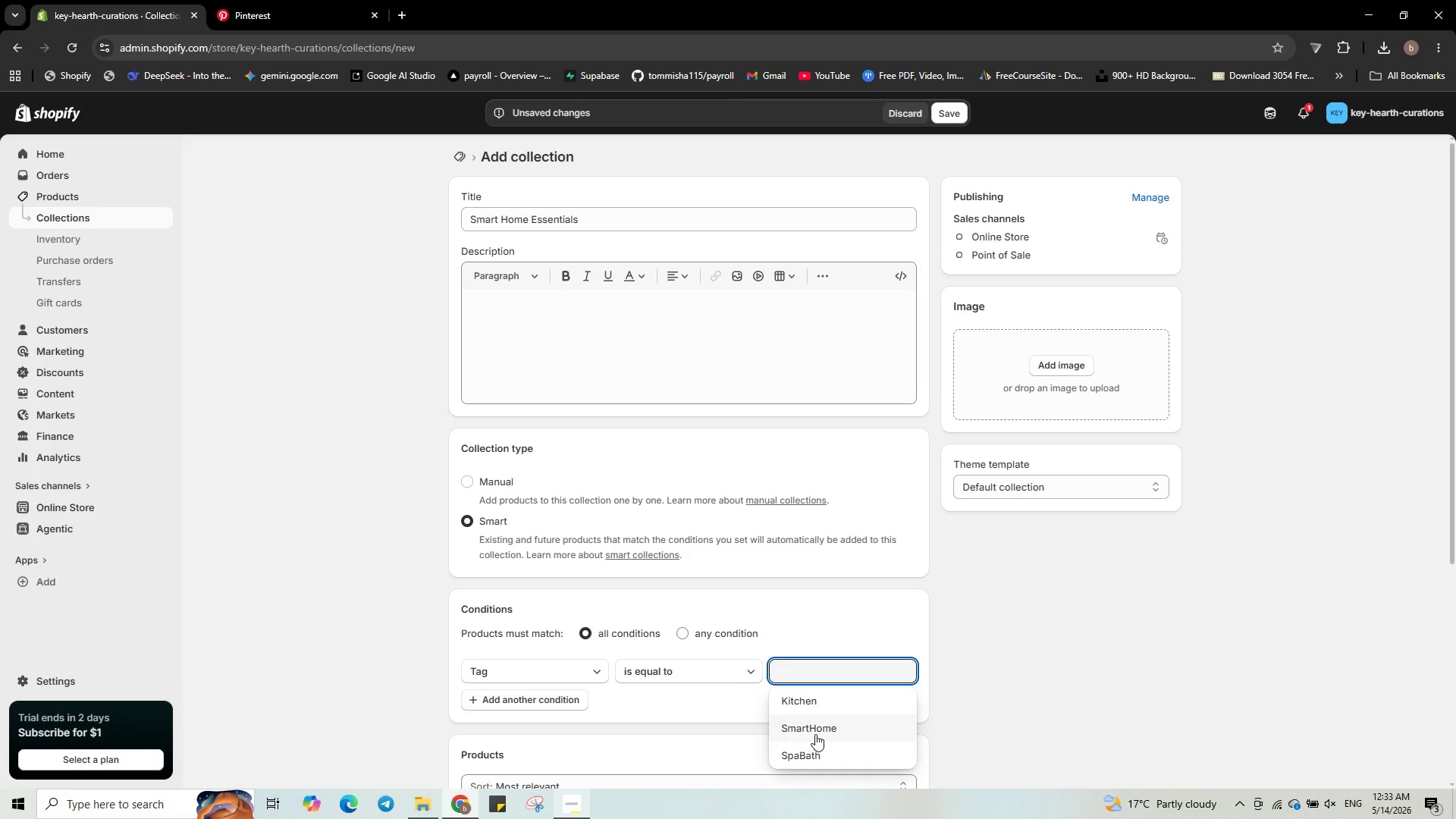 
left_click([816, 734])
 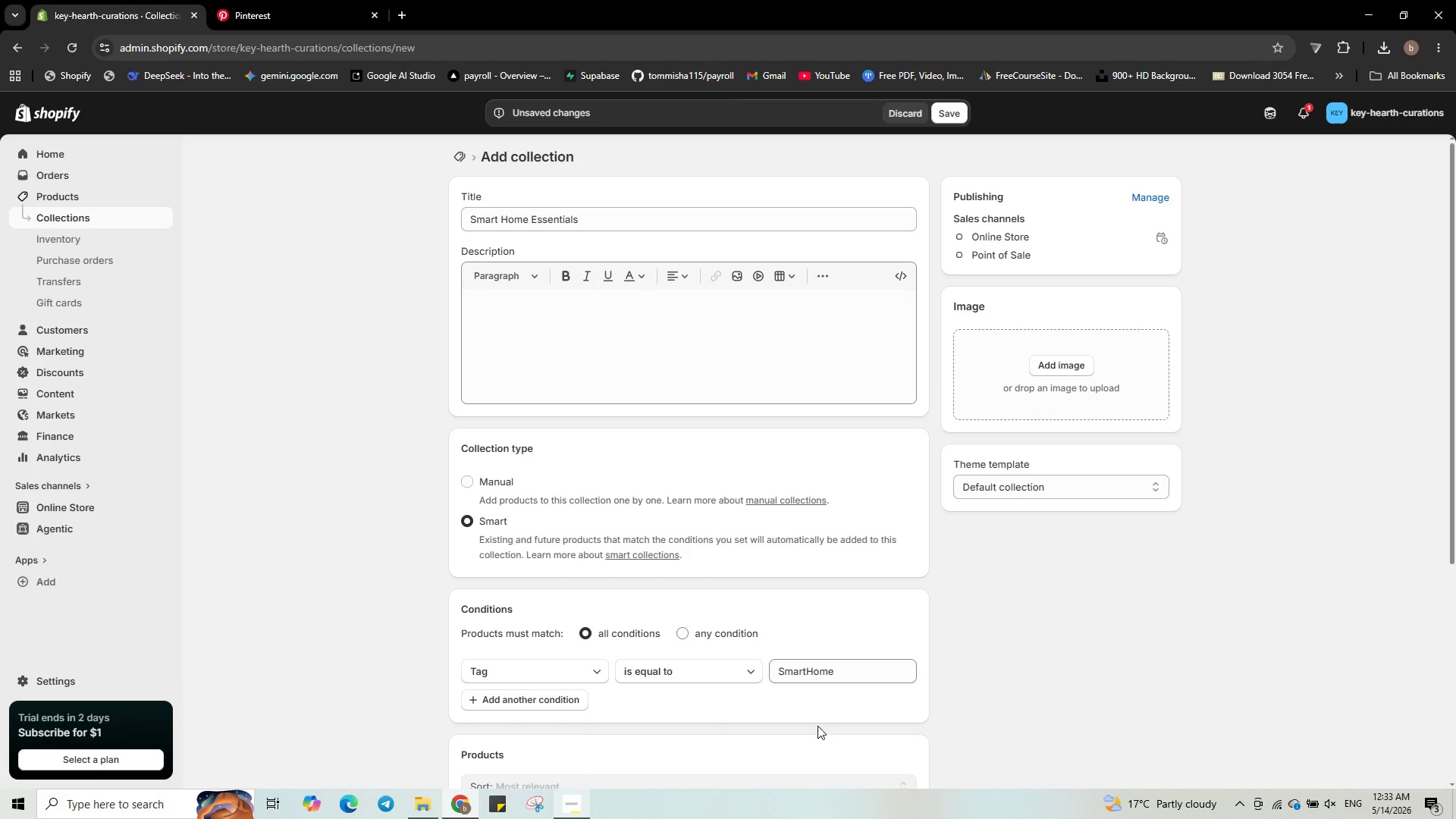 
left_click_drag(start_coordinate=[855, 566], to_coordinate=[854, 570])
 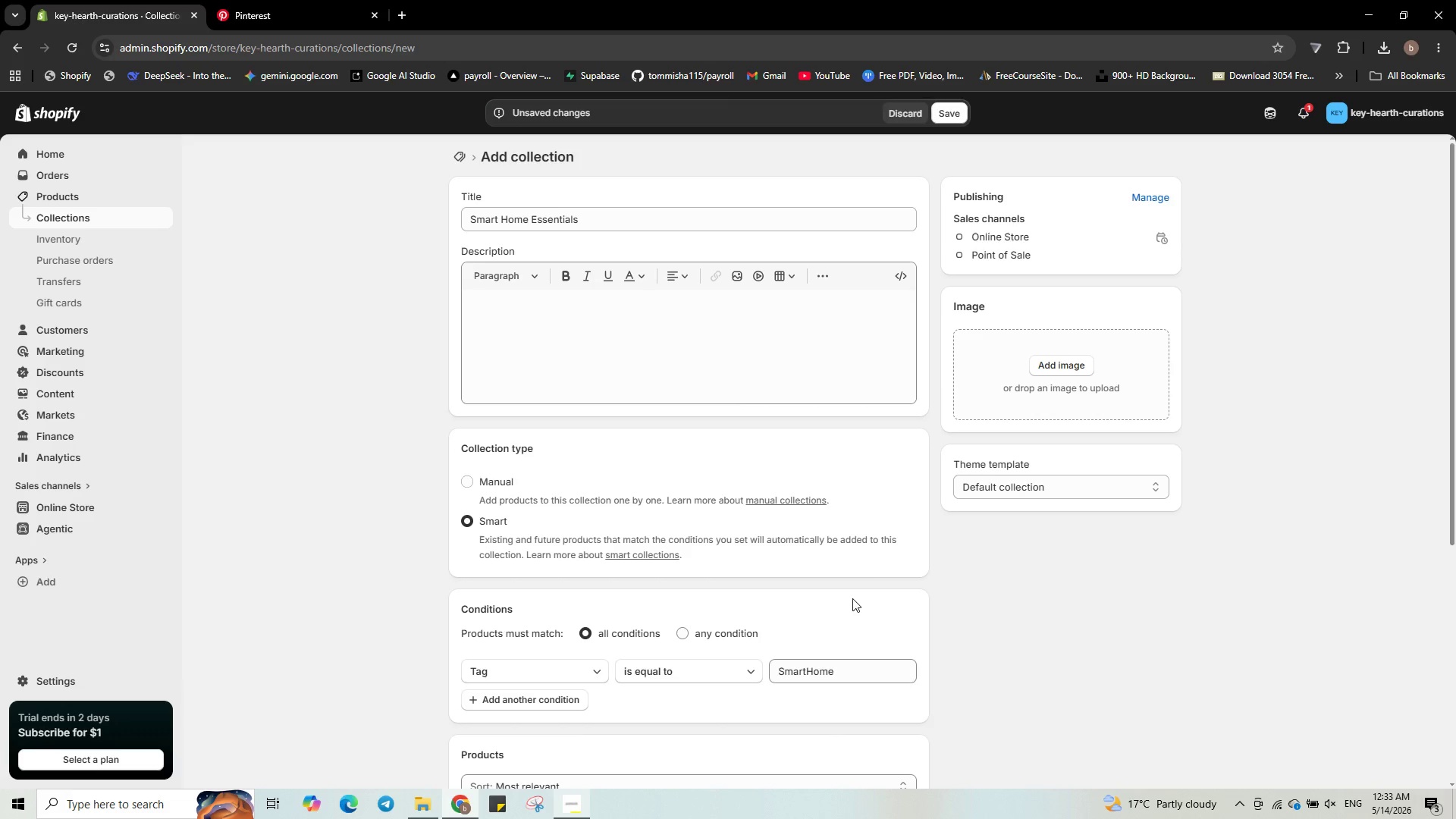 
scroll: coordinate [852, 598], scroll_direction: down, amount: 3.0
 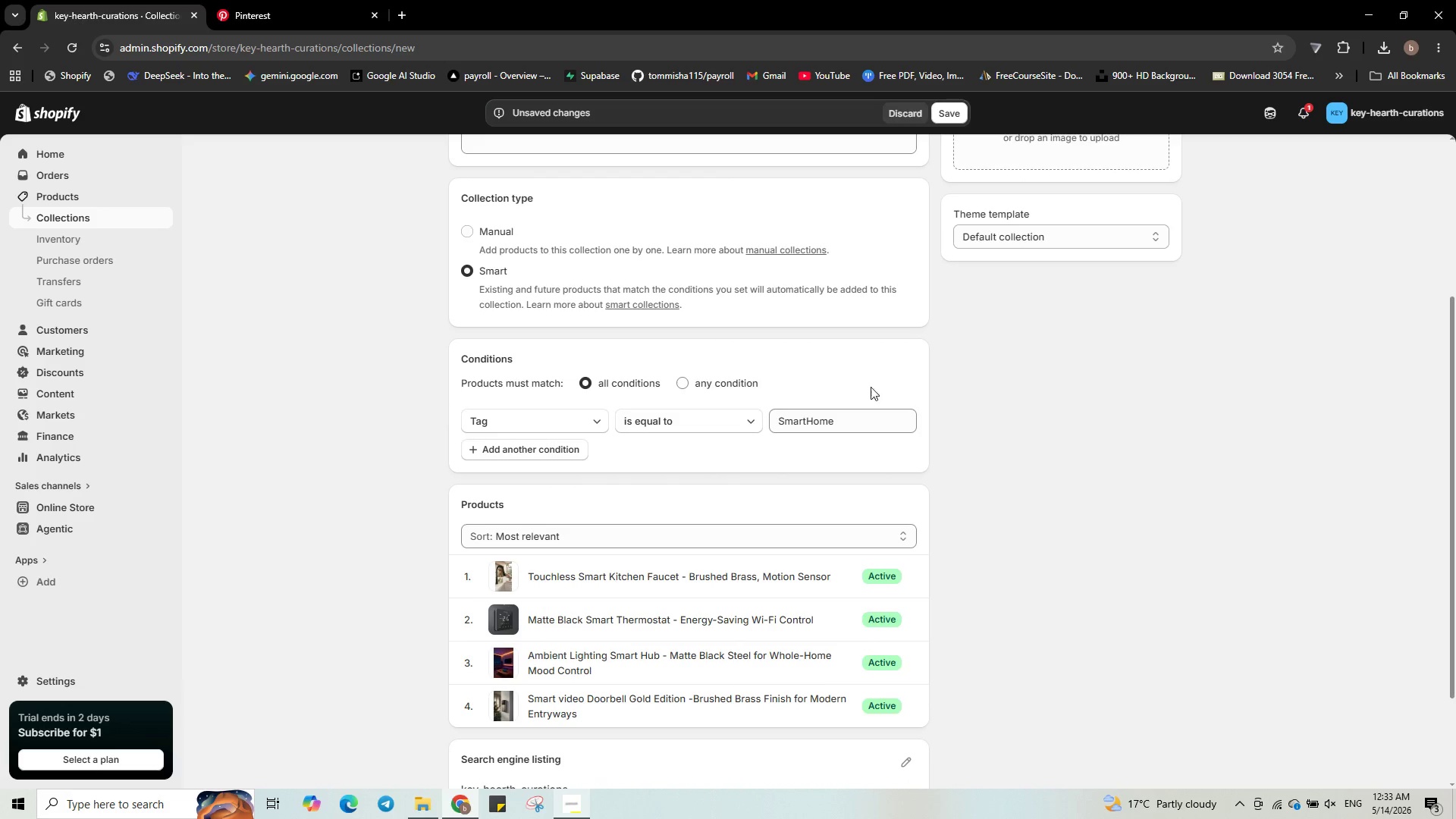 
scroll: coordinate [861, 420], scroll_direction: up, amount: 7.0
 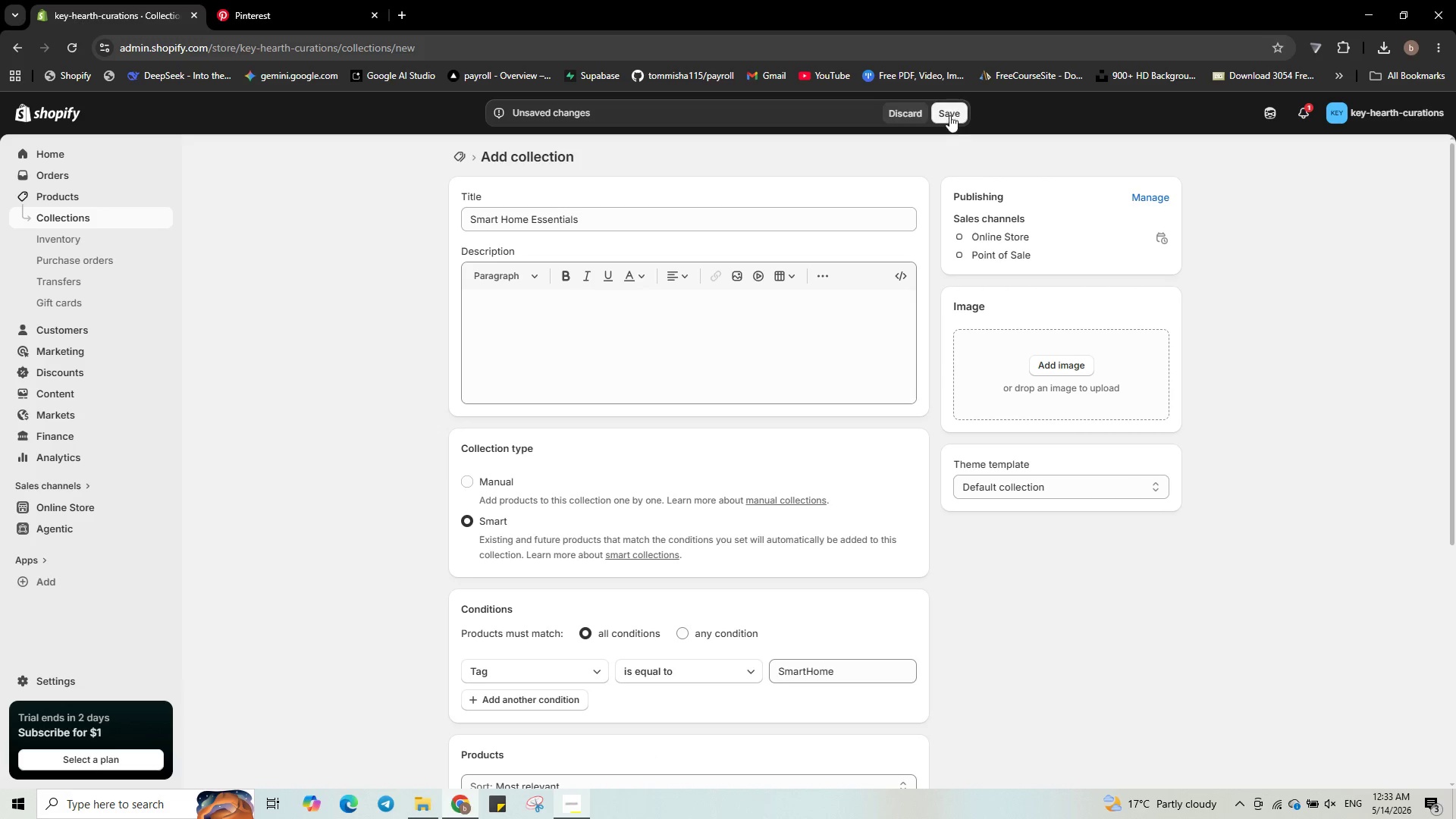 
left_click([949, 111])
 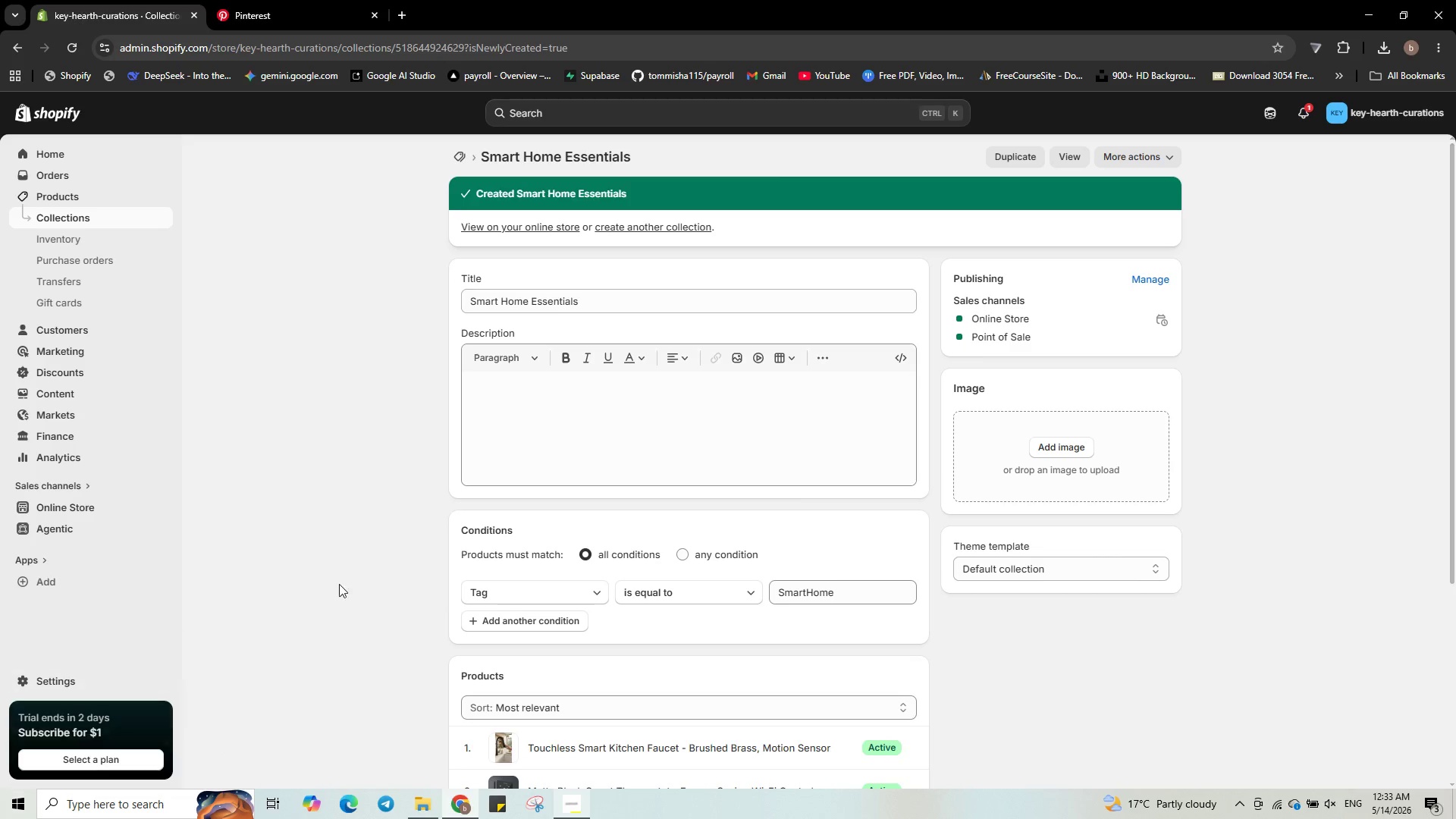 
wait(6.67)
 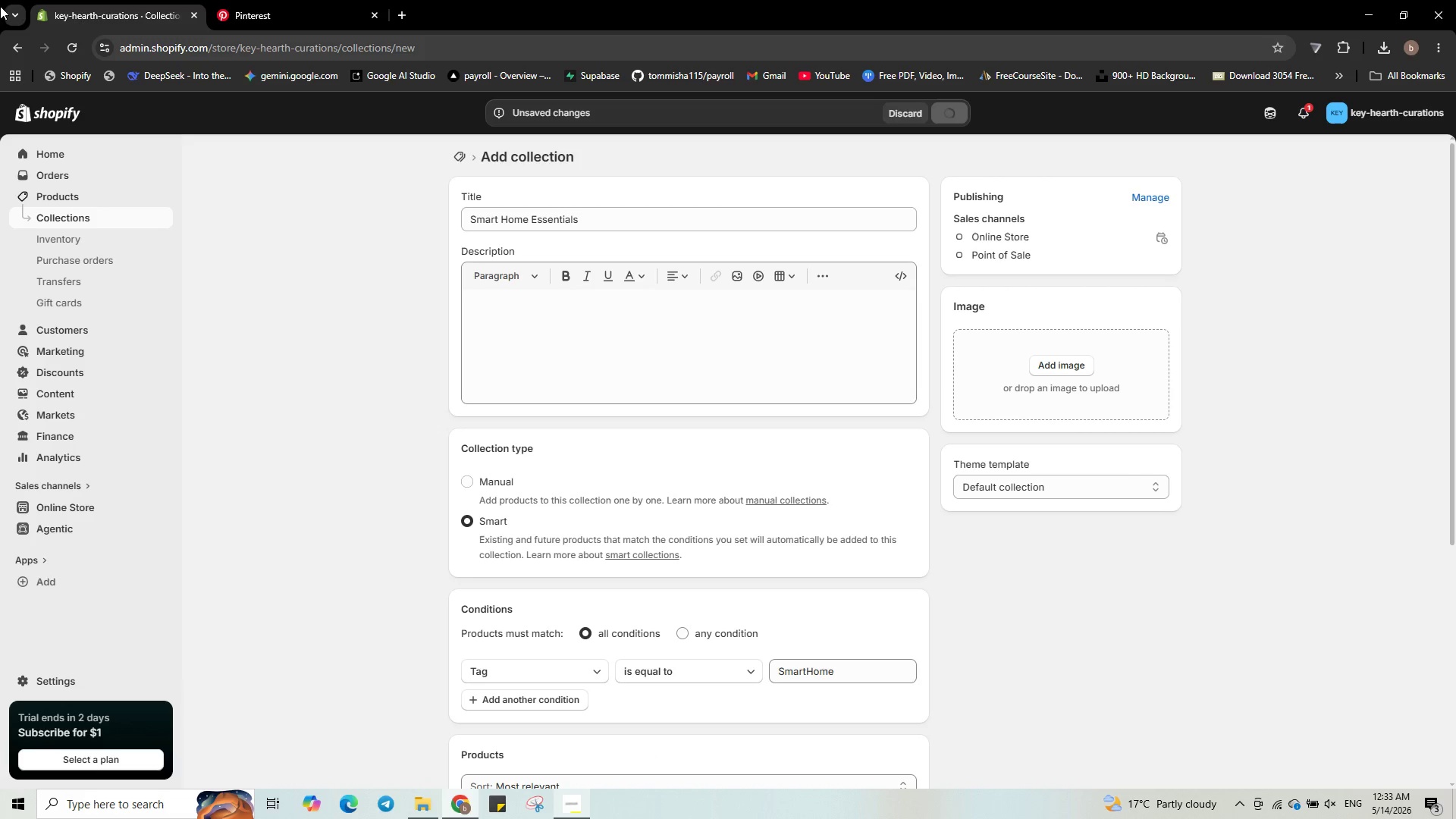 
left_click([58, 215])
 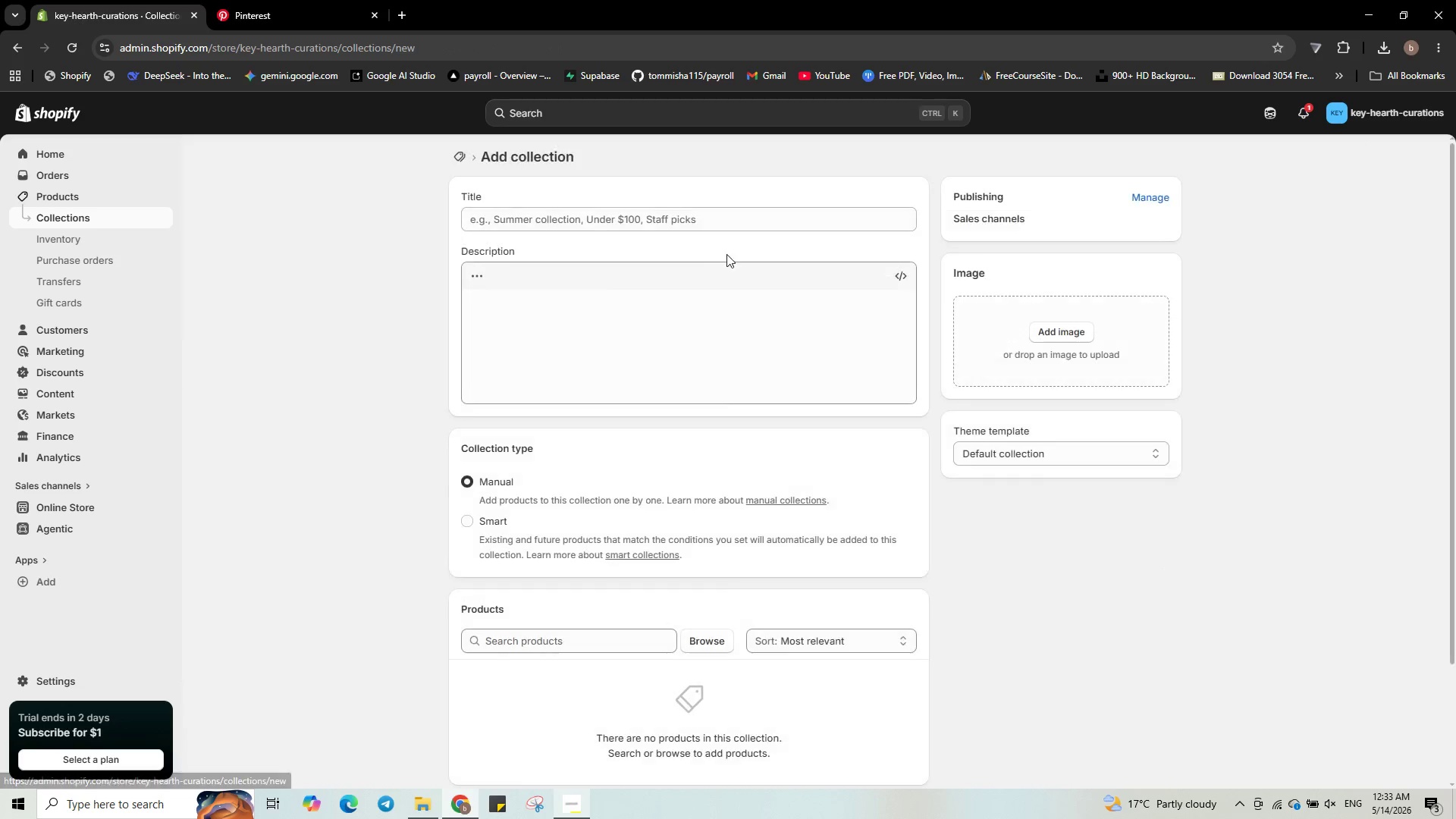 
left_click([602, 208])
 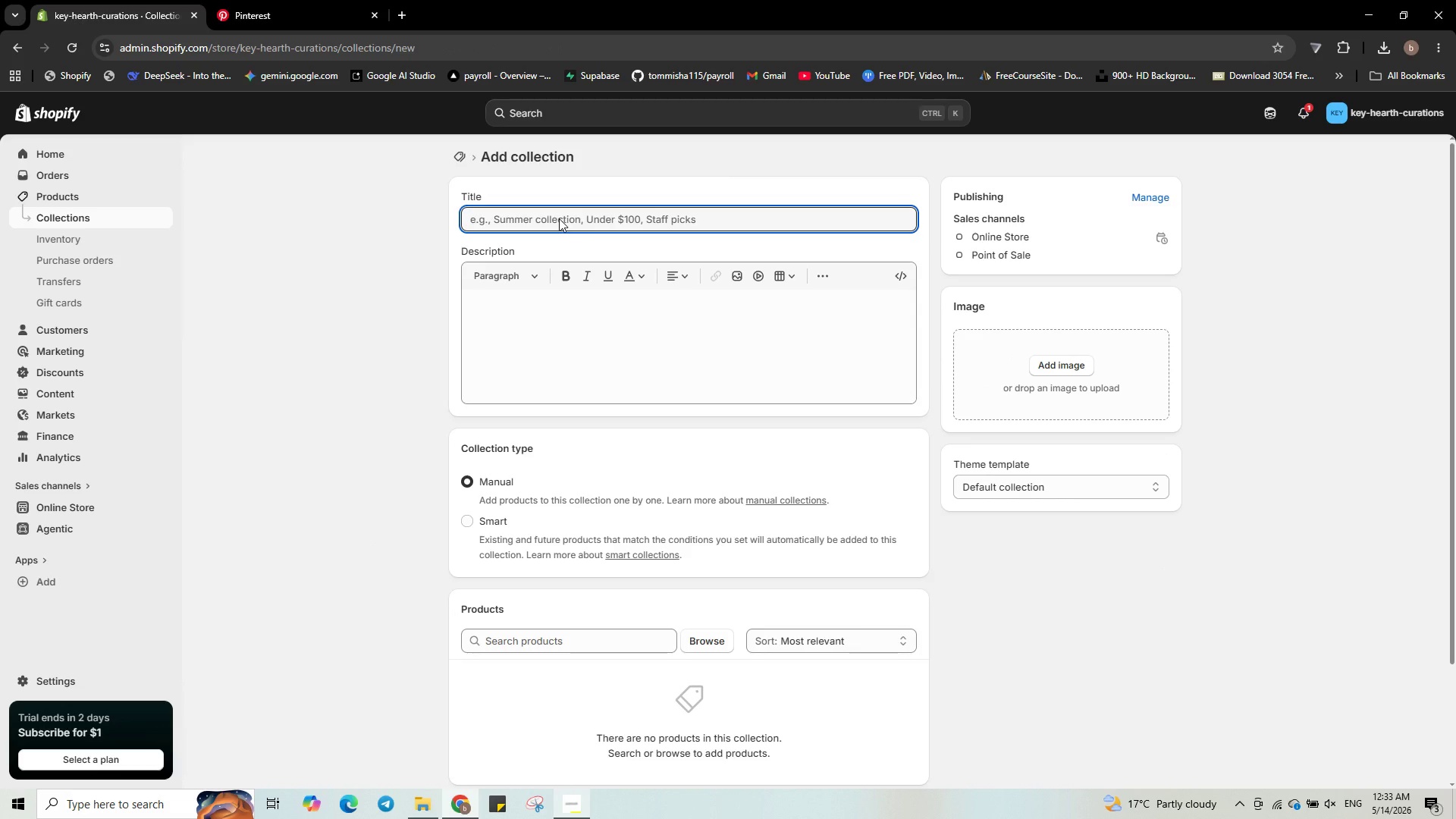 
type(The Spa )
key(Backspace)
type(-Inspired Bath )
 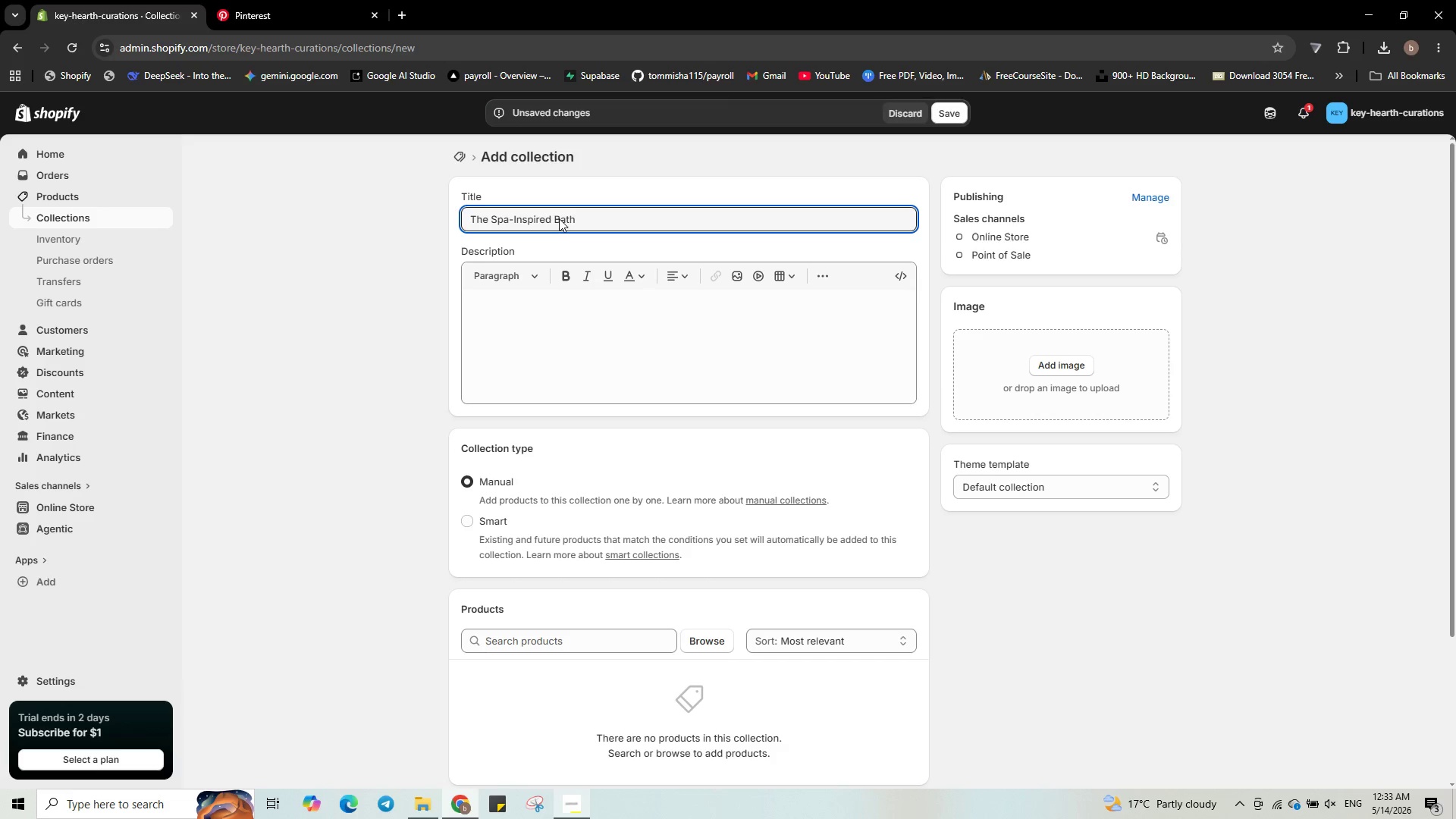 
wait(7.7)
 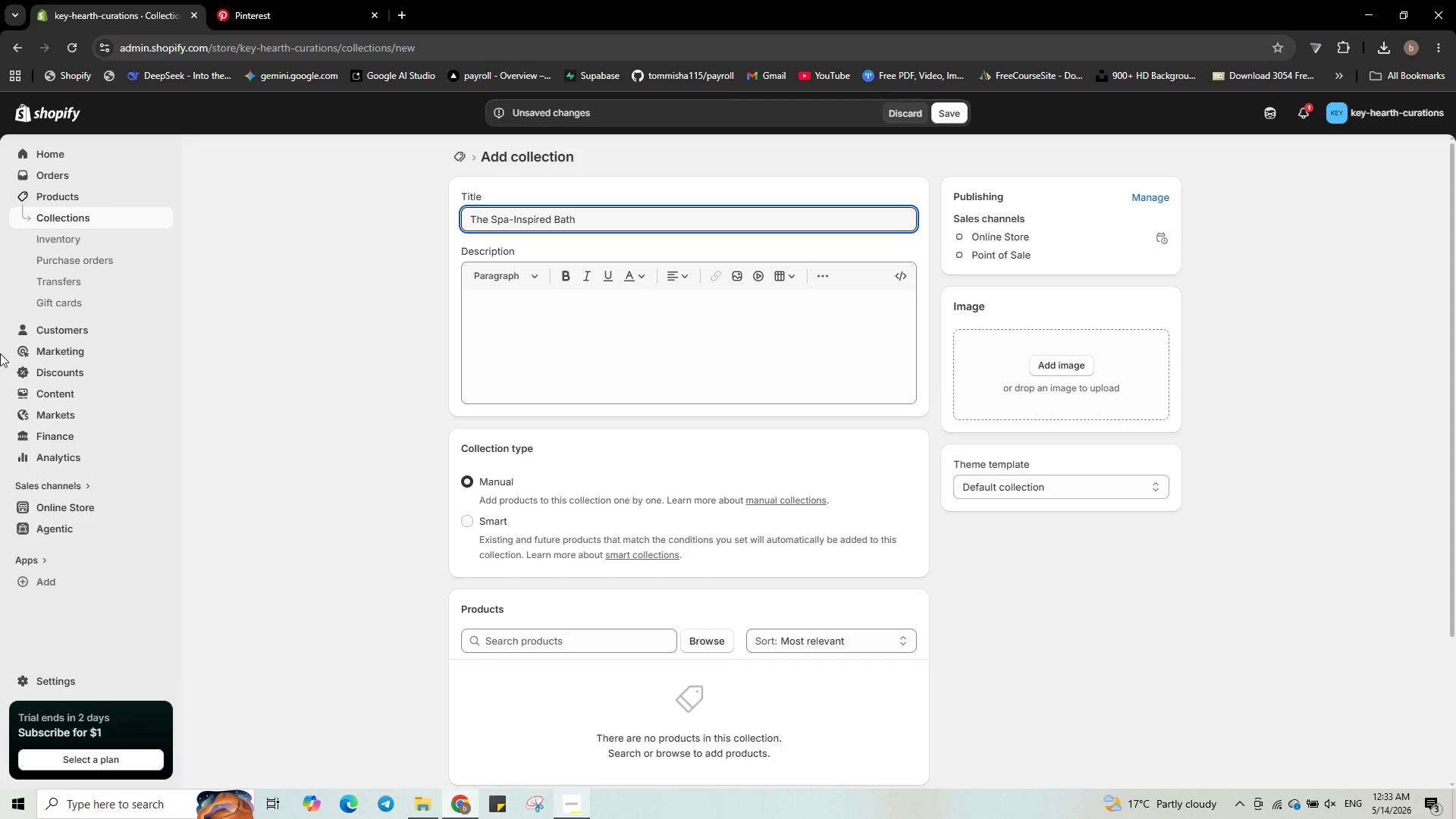 
left_click([504, 517])
 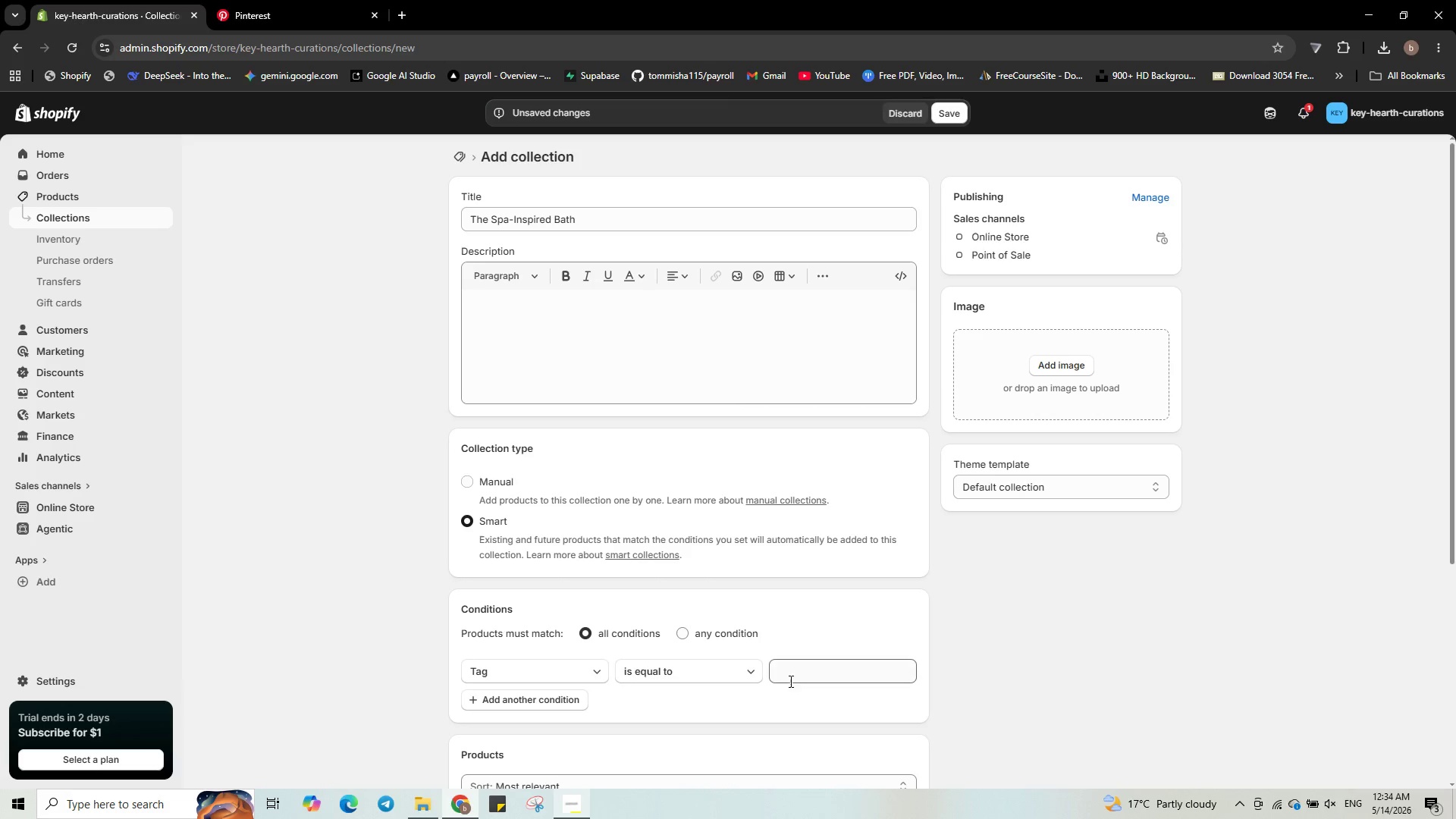 
mouse_move([807, 686])
 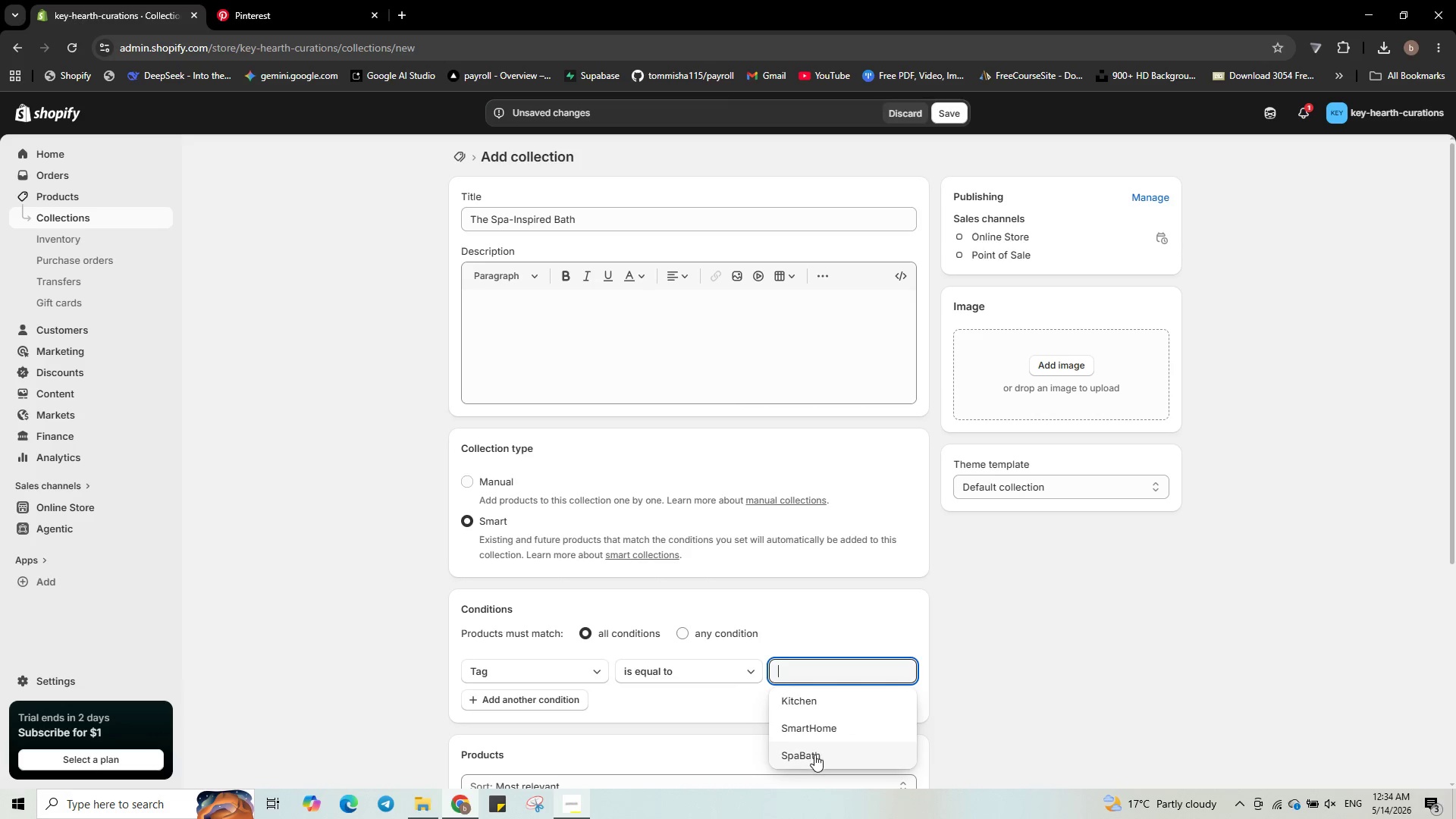 
left_click([814, 755])
 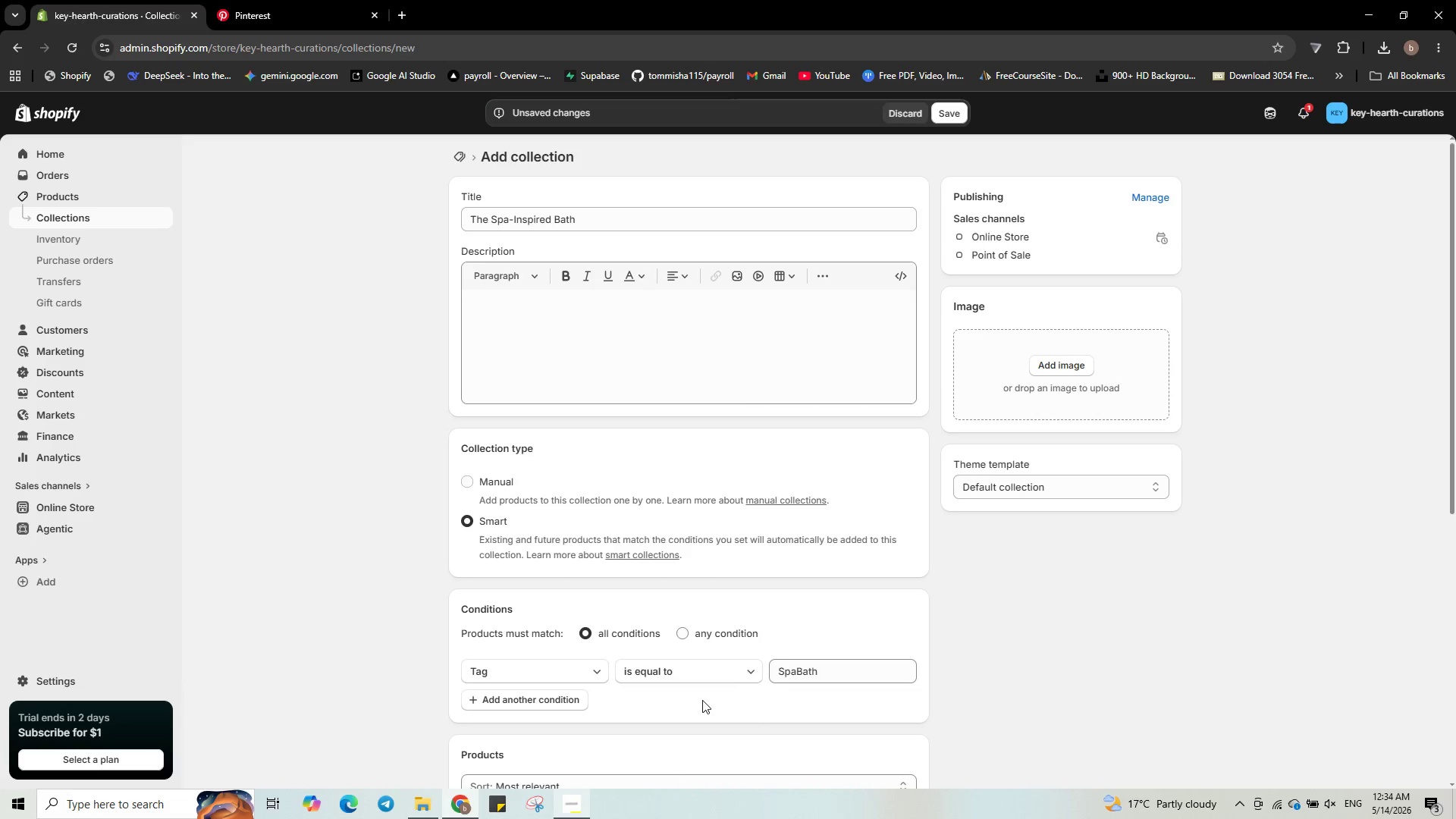 
scroll: coordinate [979, 545], scroll_direction: down, amount: 2.0
 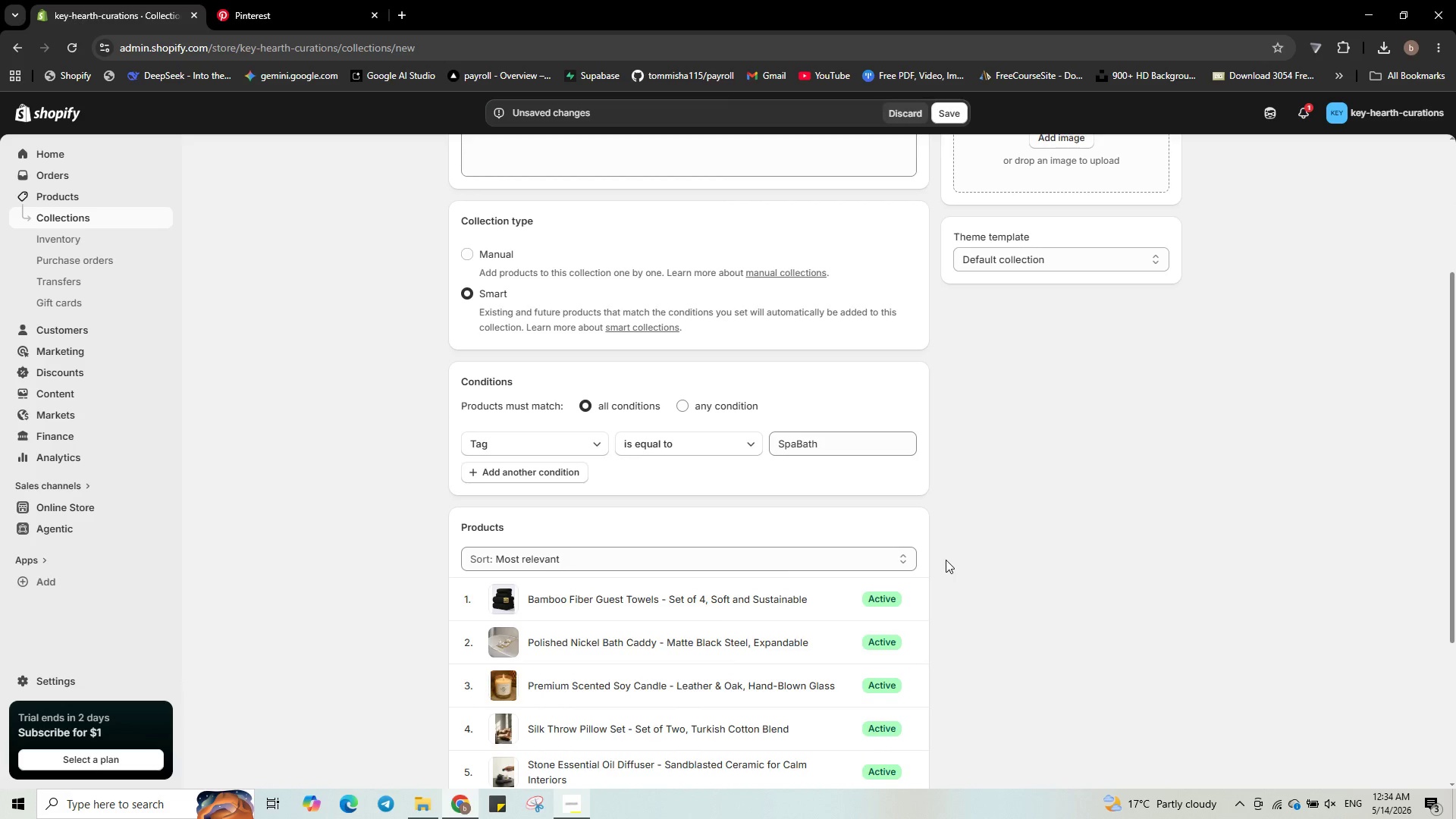 
scroll: coordinate [1090, 598], scroll_direction: up, amount: 9.0
 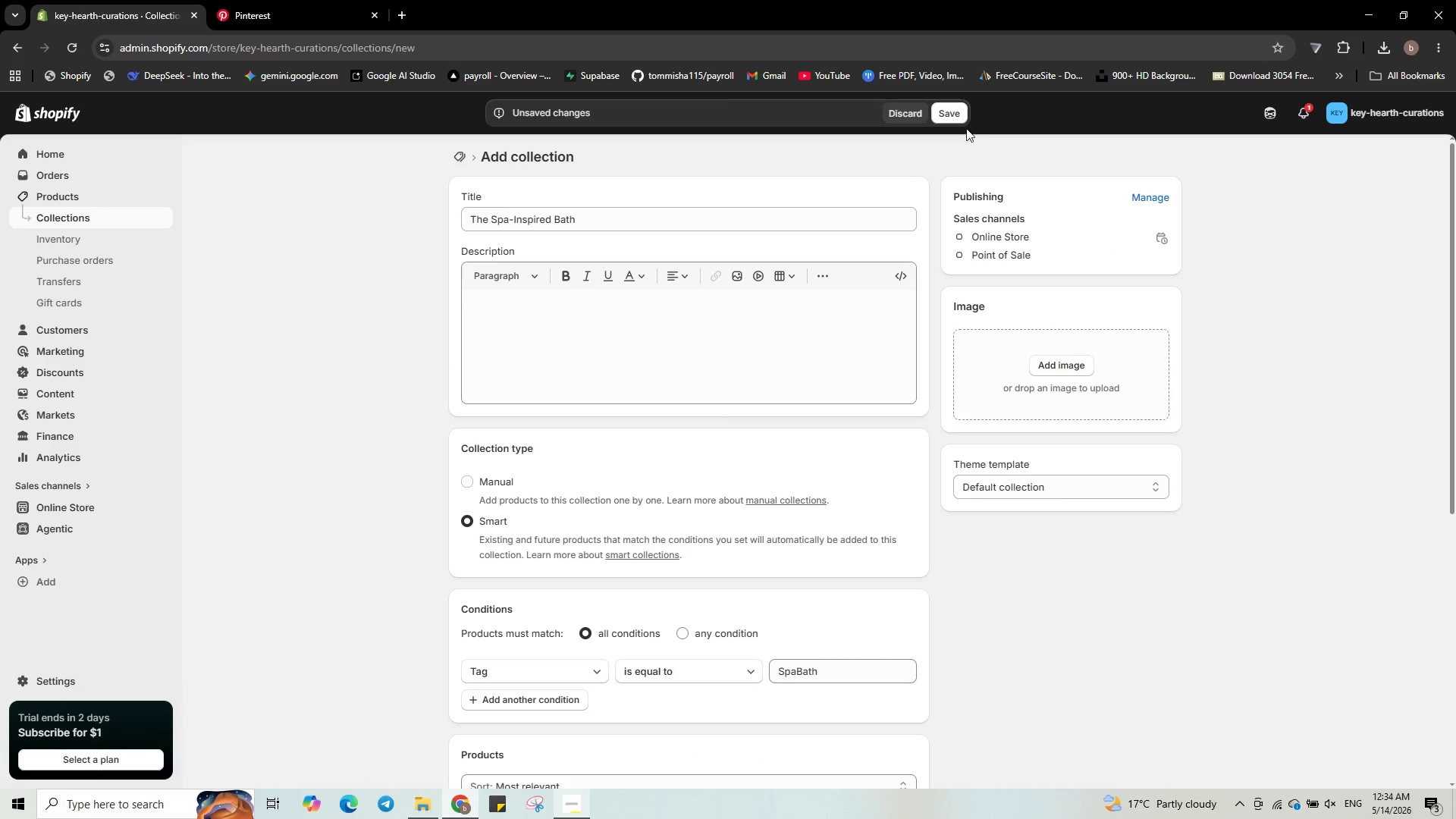 
left_click([959, 116])
 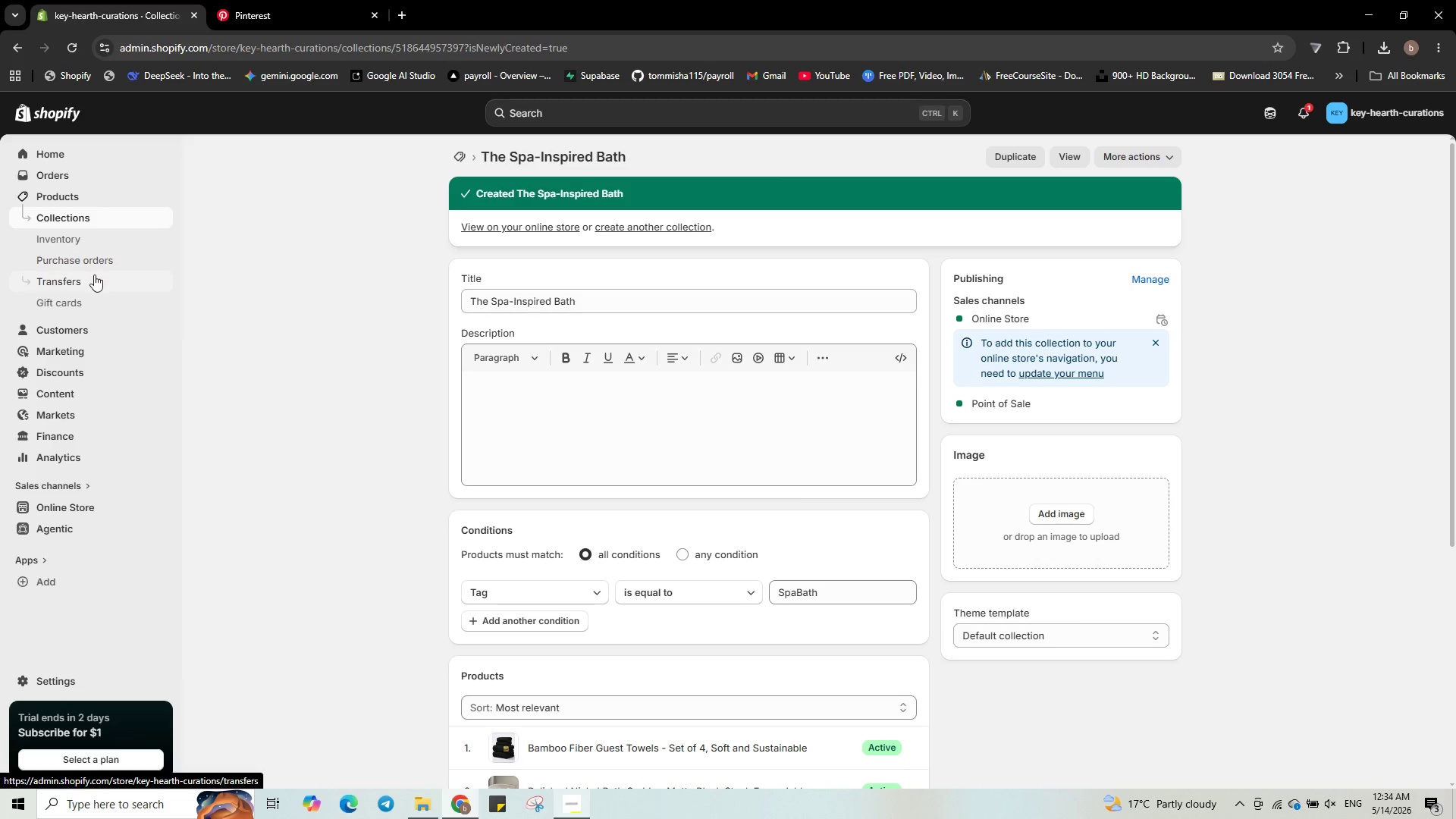 
wait(19.59)
 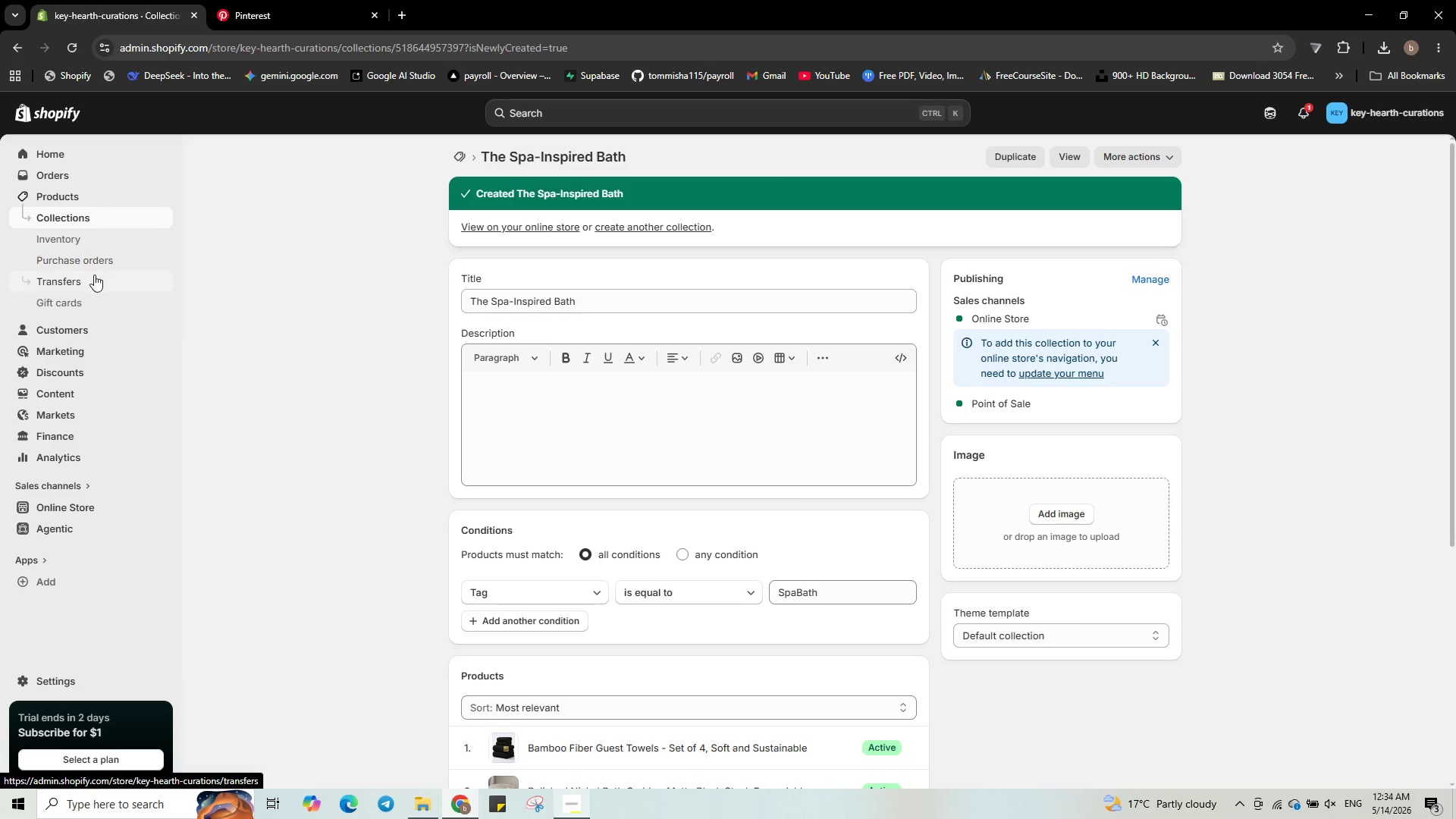 
left_click([130, 346])
 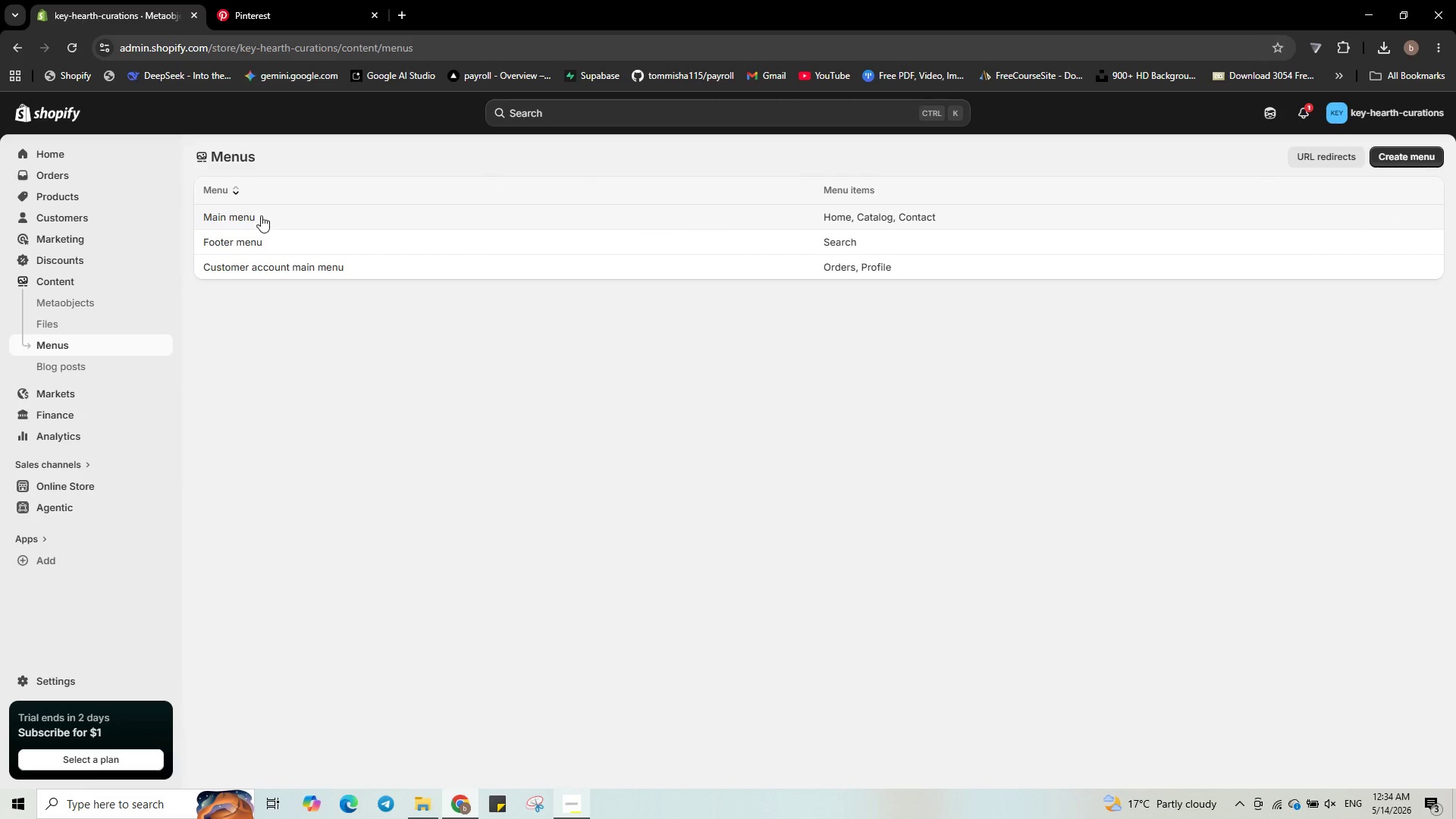 
left_click([241, 215])
 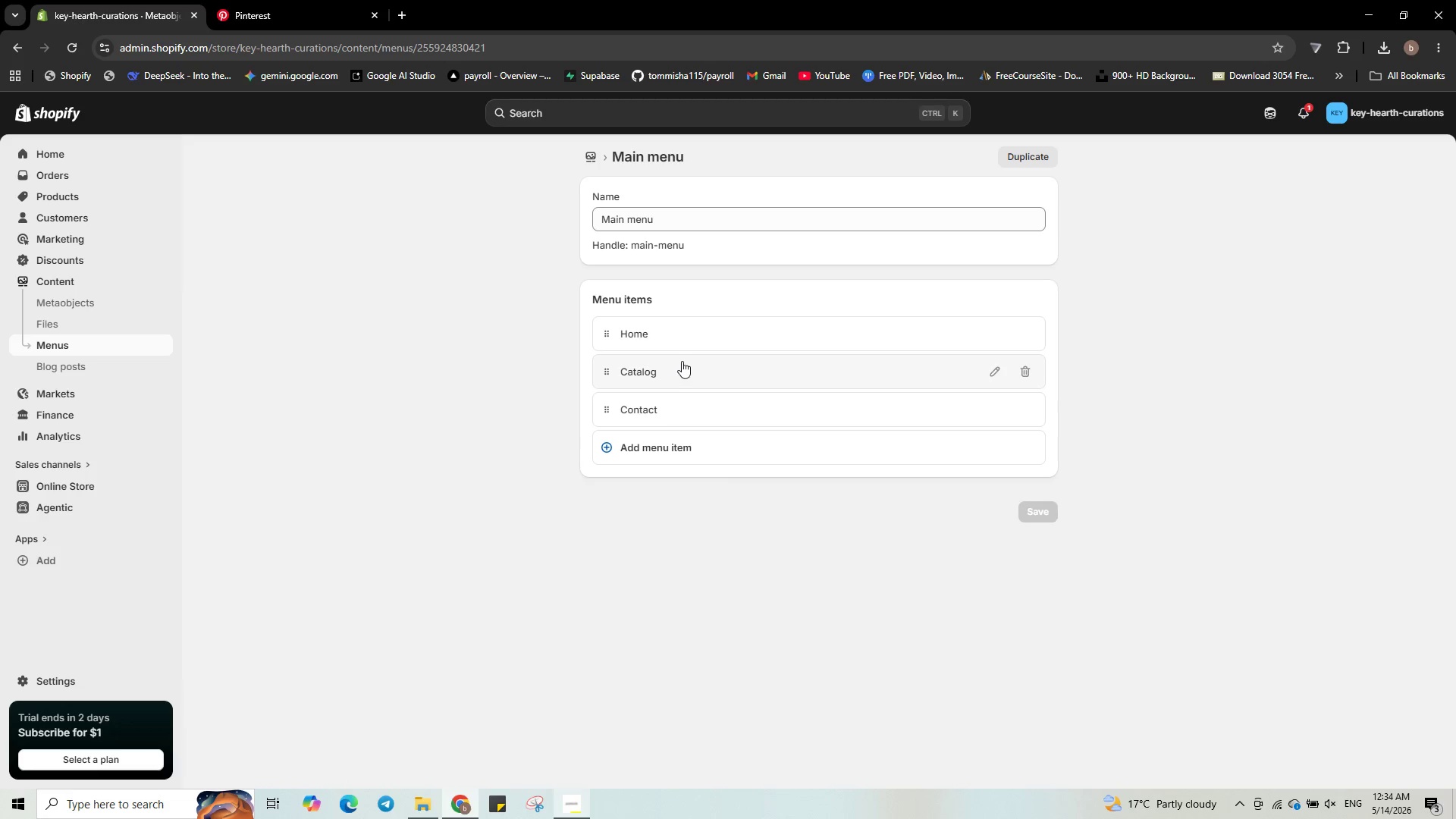 
left_click([662, 442])
 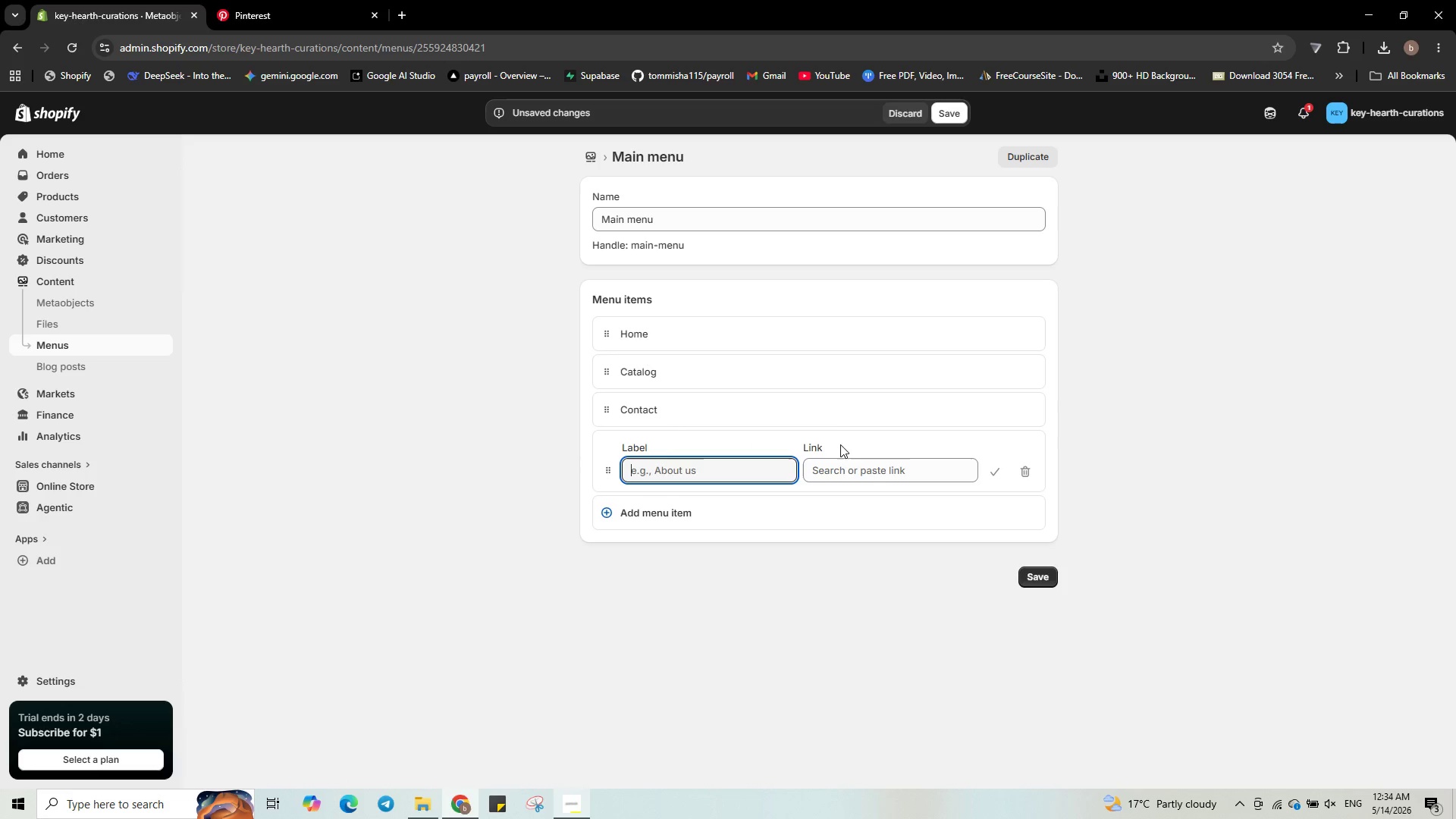 
left_click_drag(start_coordinate=[864, 486], to_coordinate=[869, 486])
 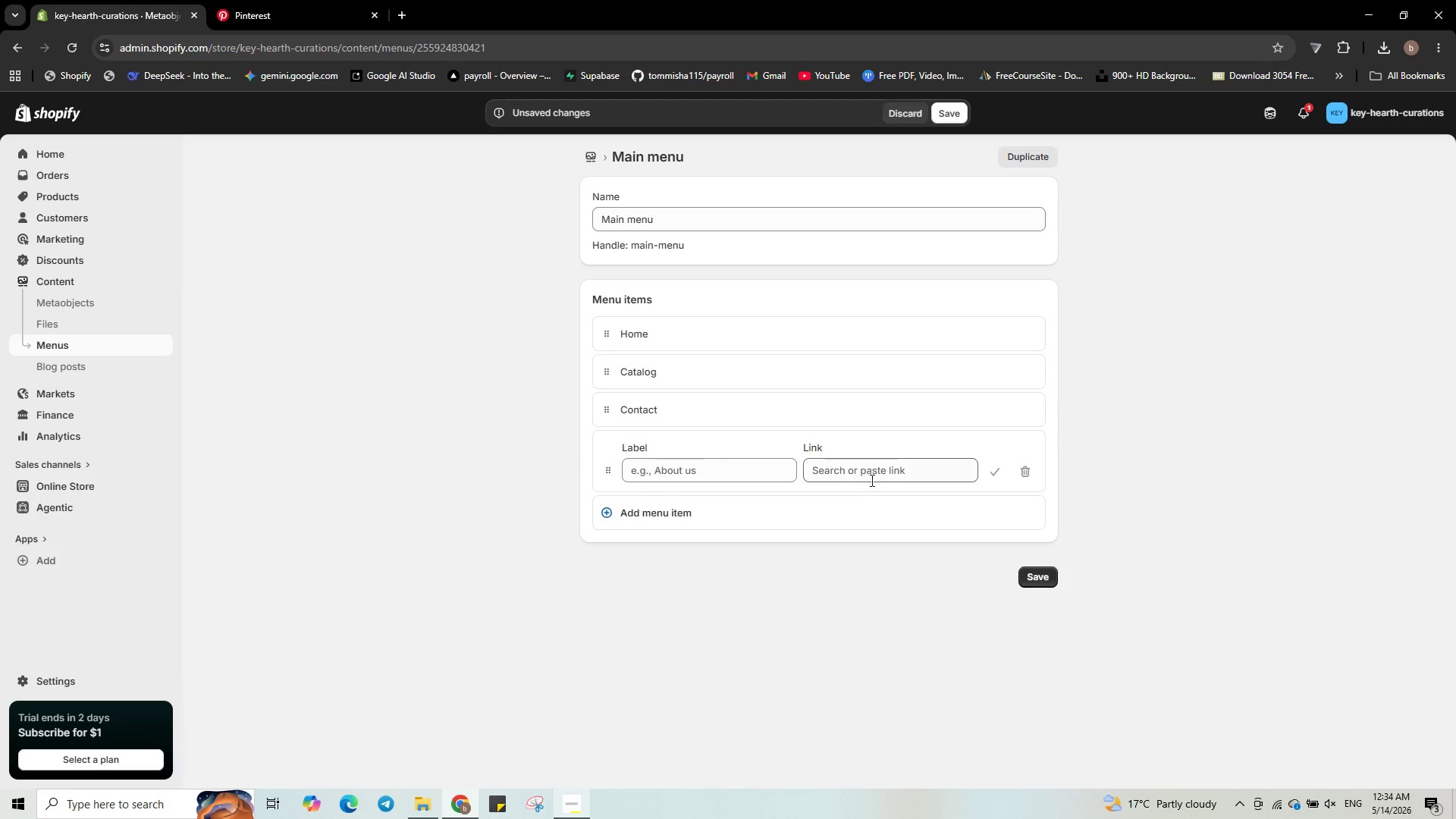 
double_click([871, 480])
 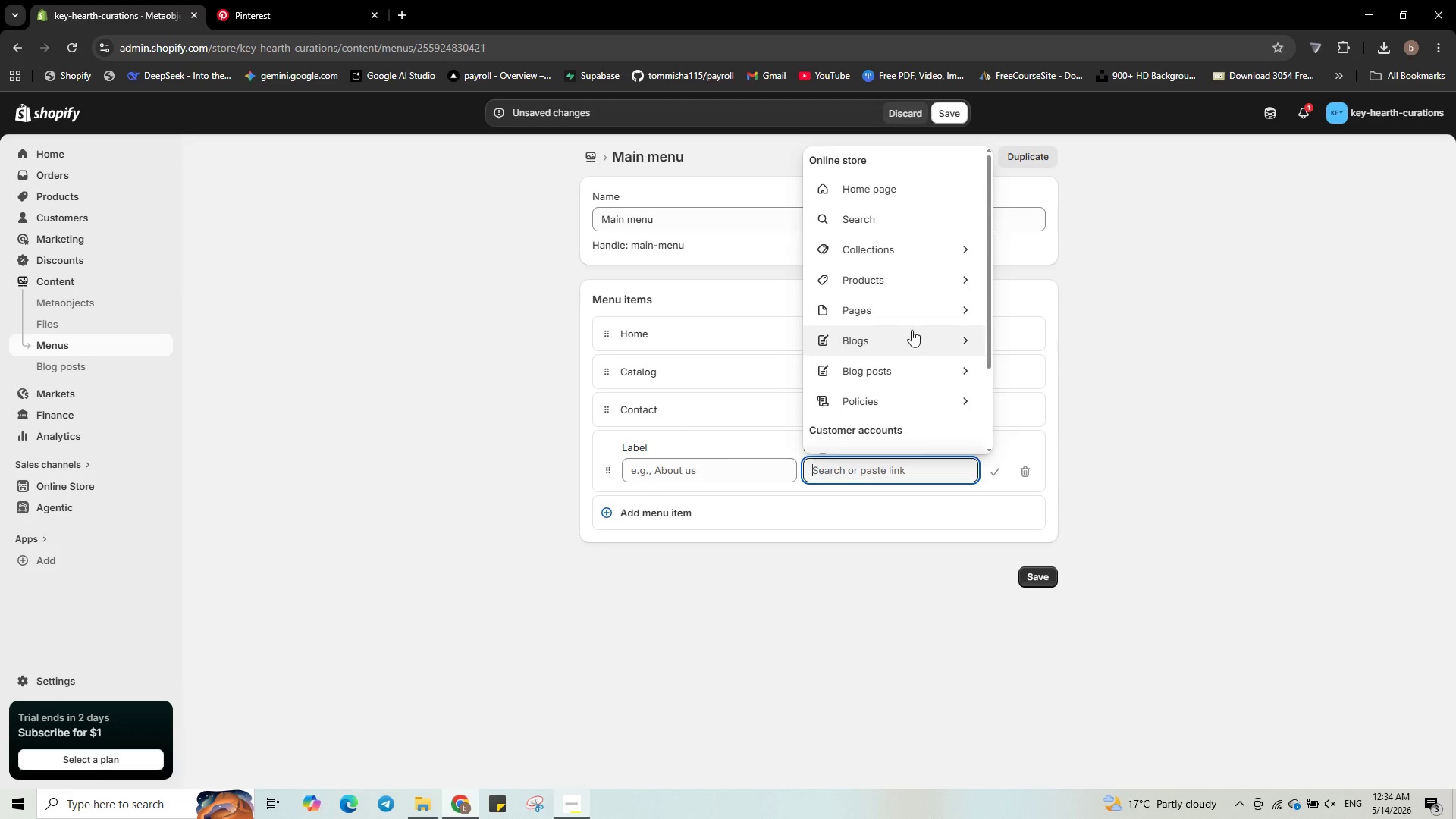 
left_click([921, 262])
 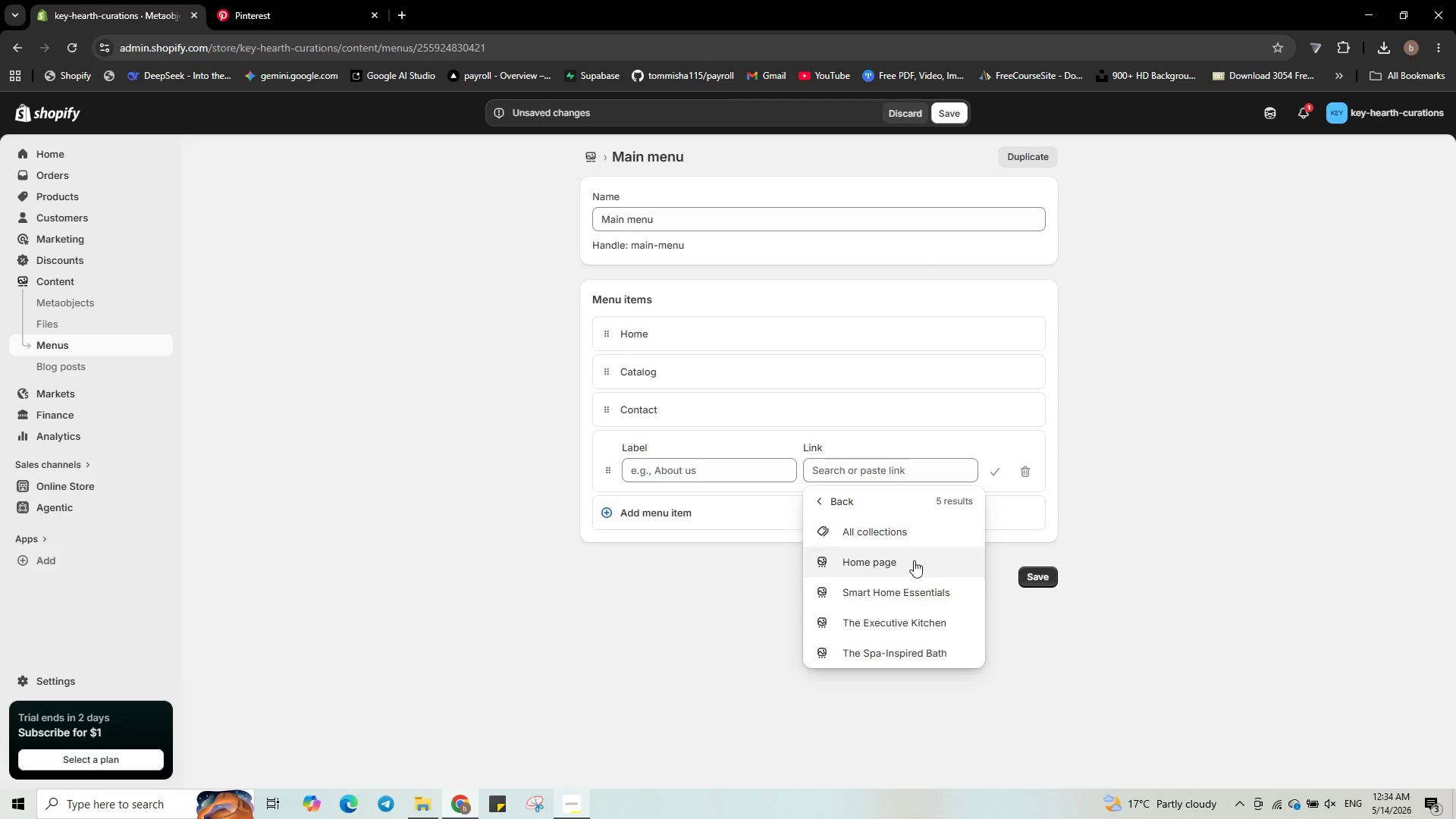 
wait(5.27)
 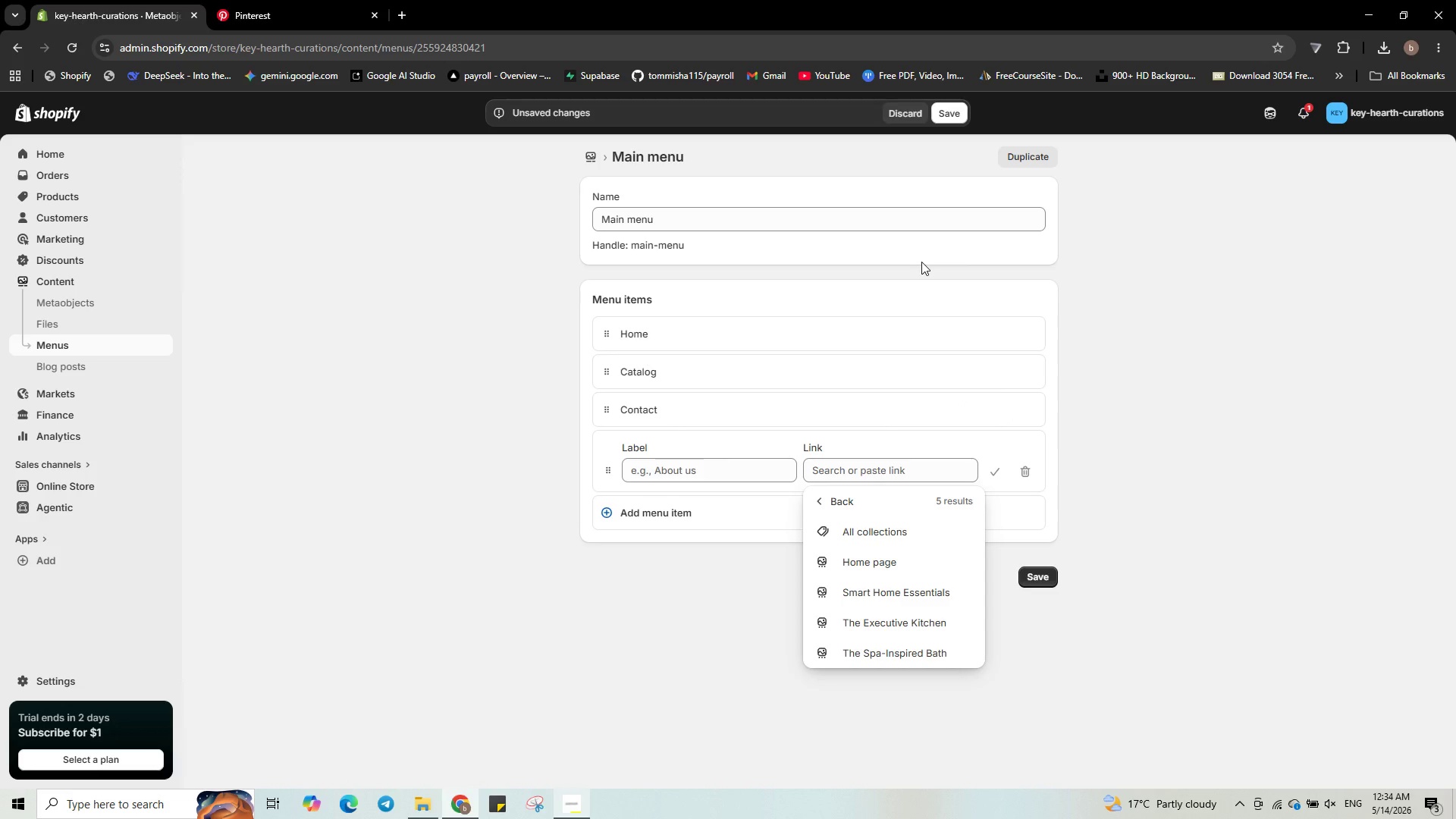 
left_click([936, 623])
 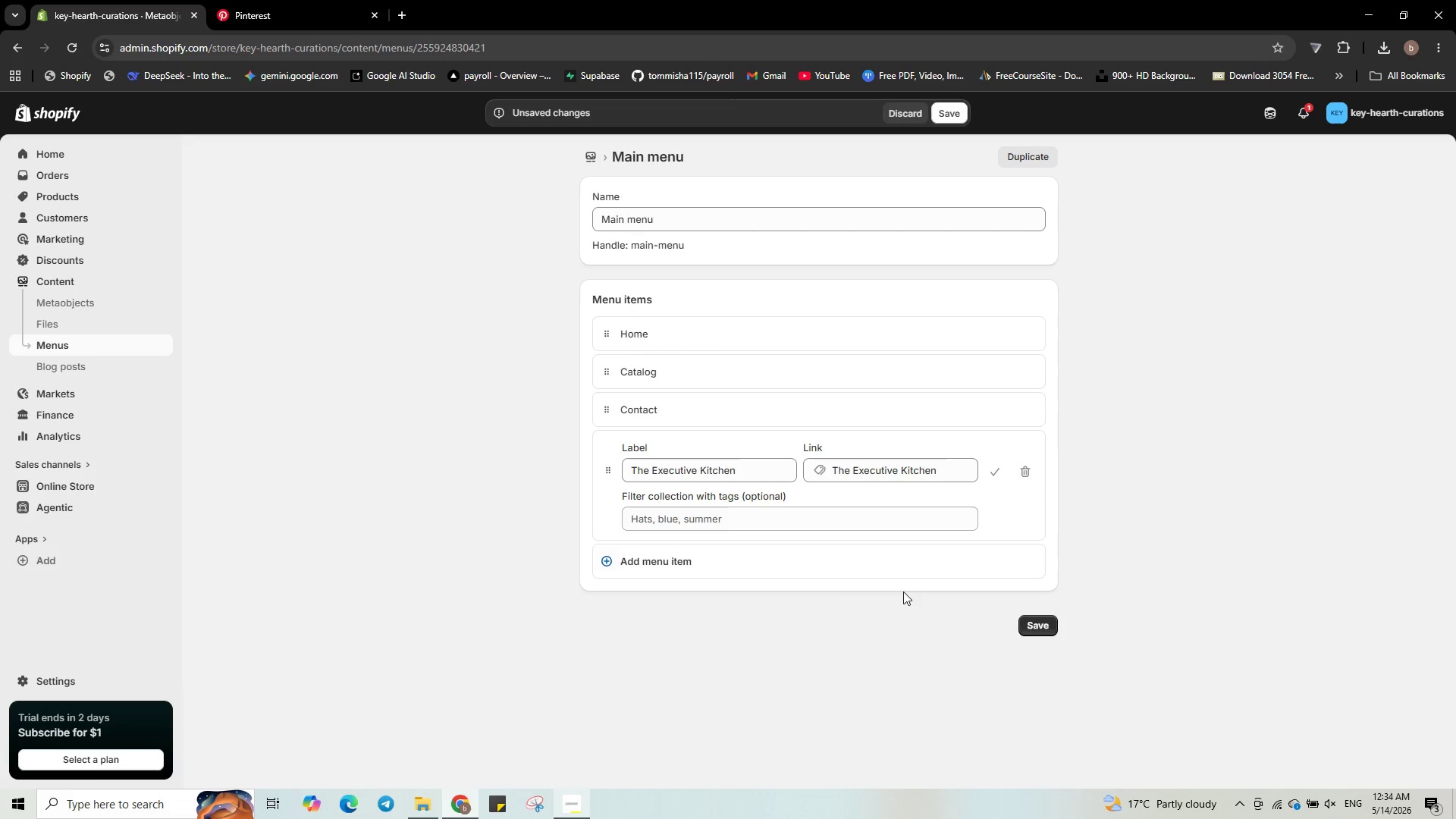 
wait(9.75)
 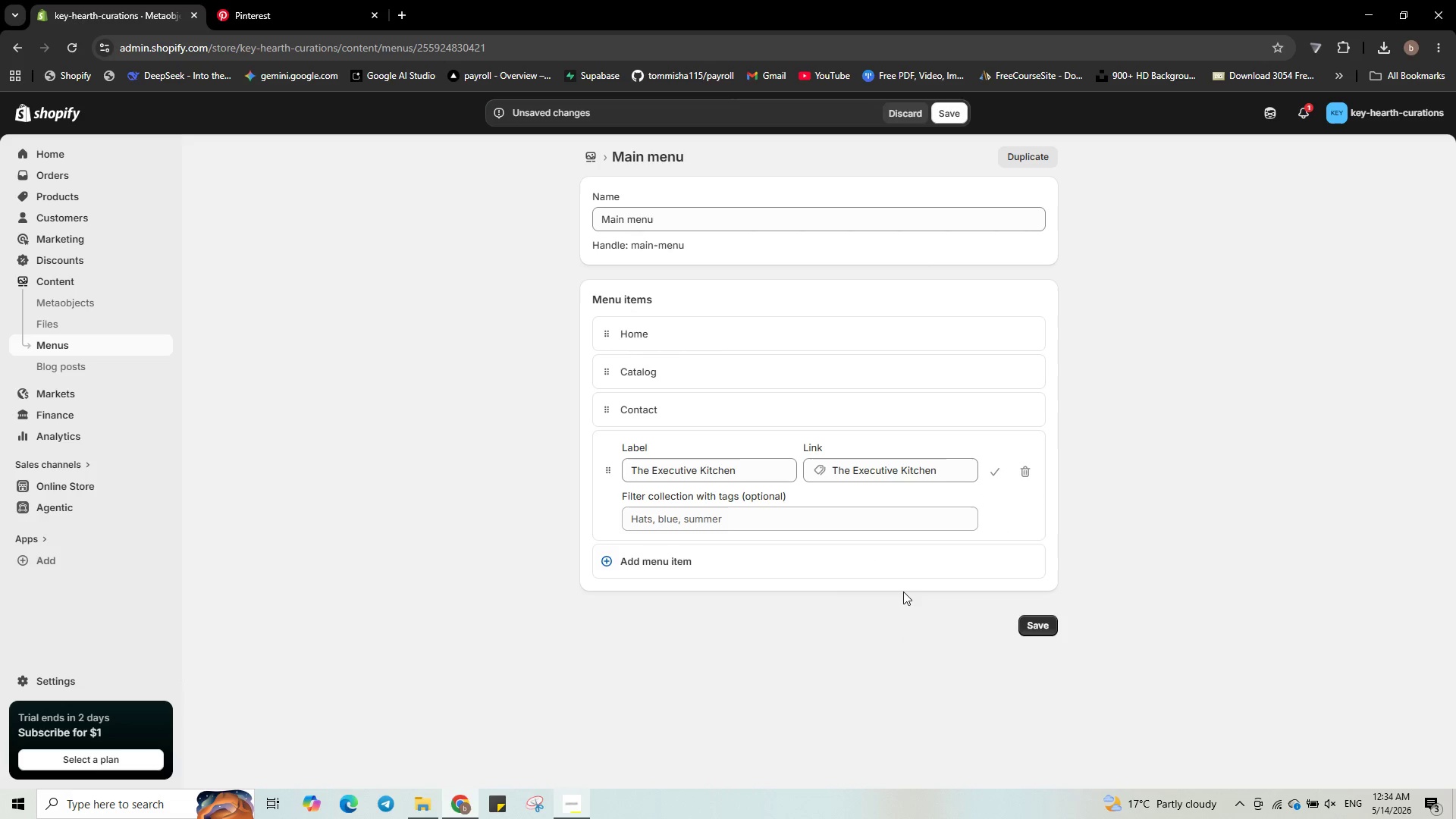 
left_click([717, 471])
 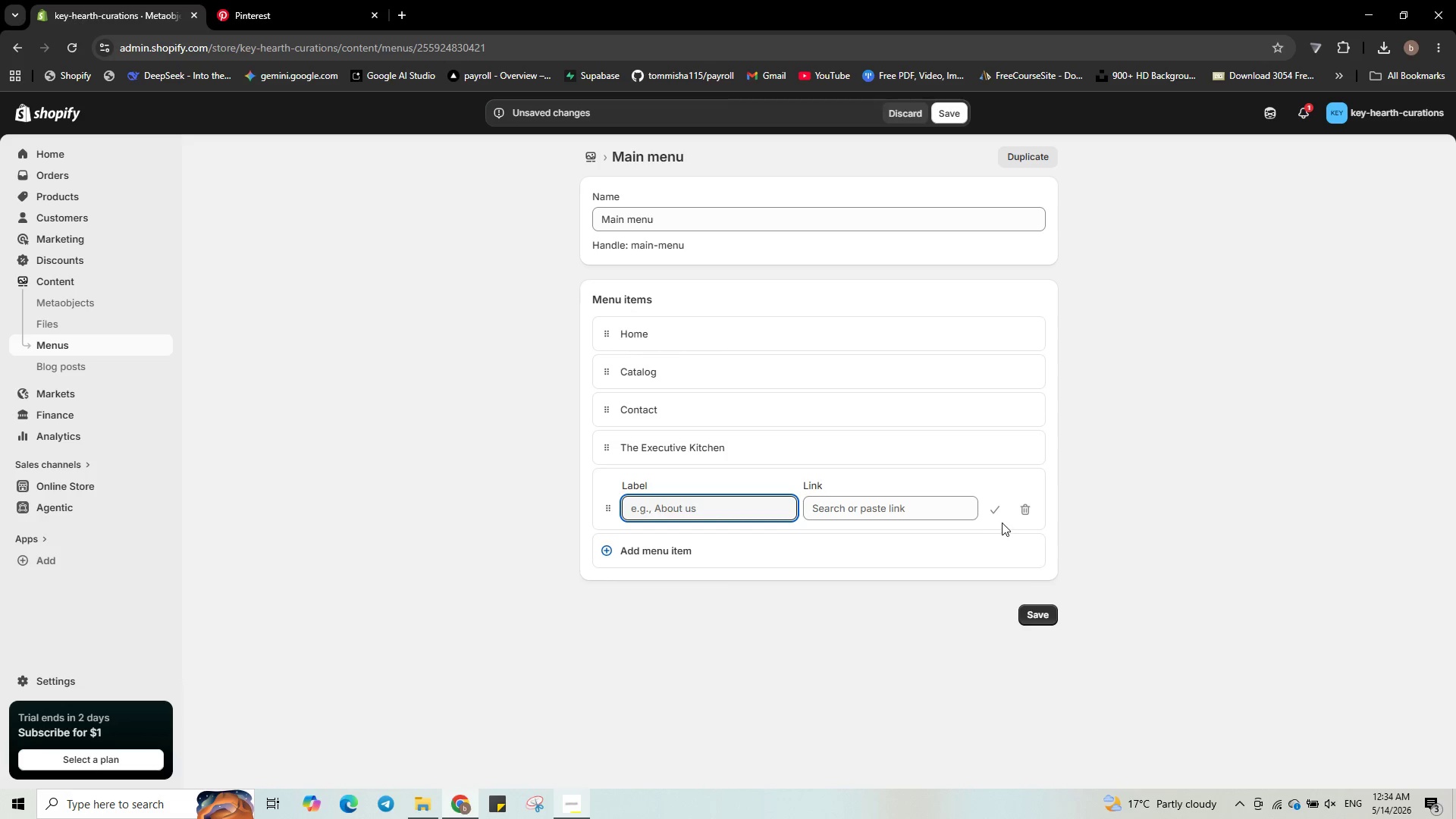 
left_click([934, 504])
 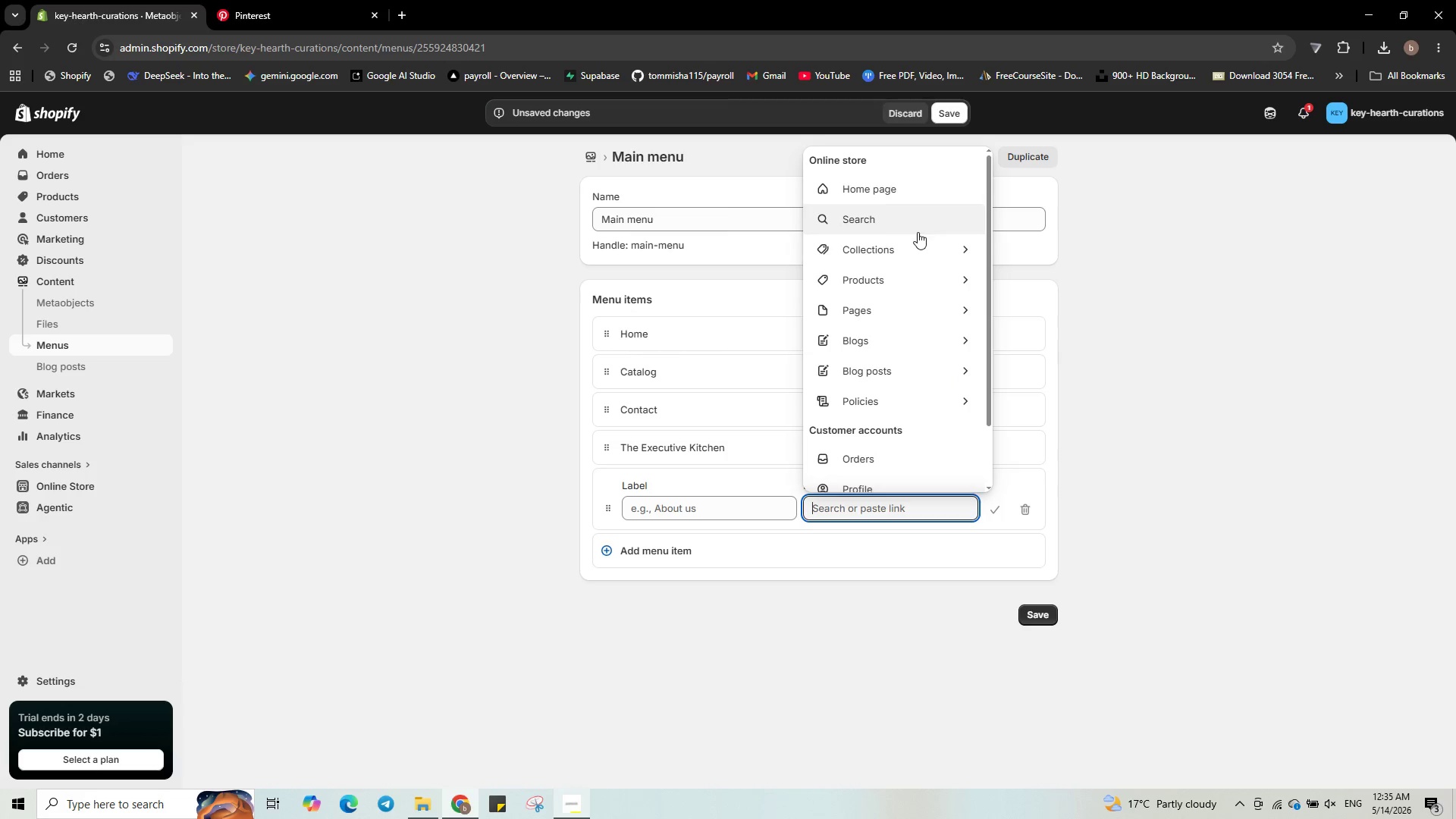 
left_click([899, 249])
 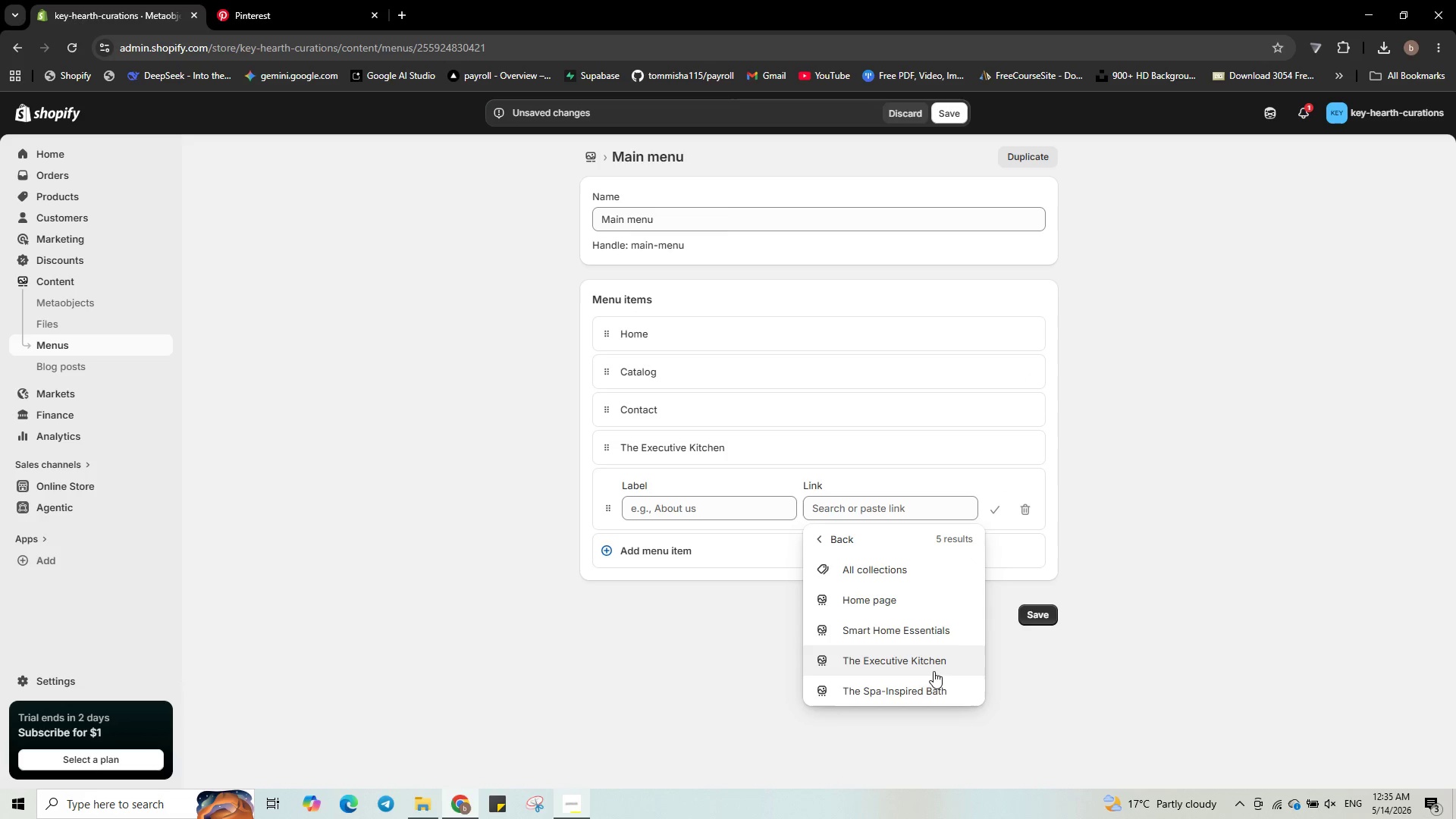 
left_click([939, 630])
 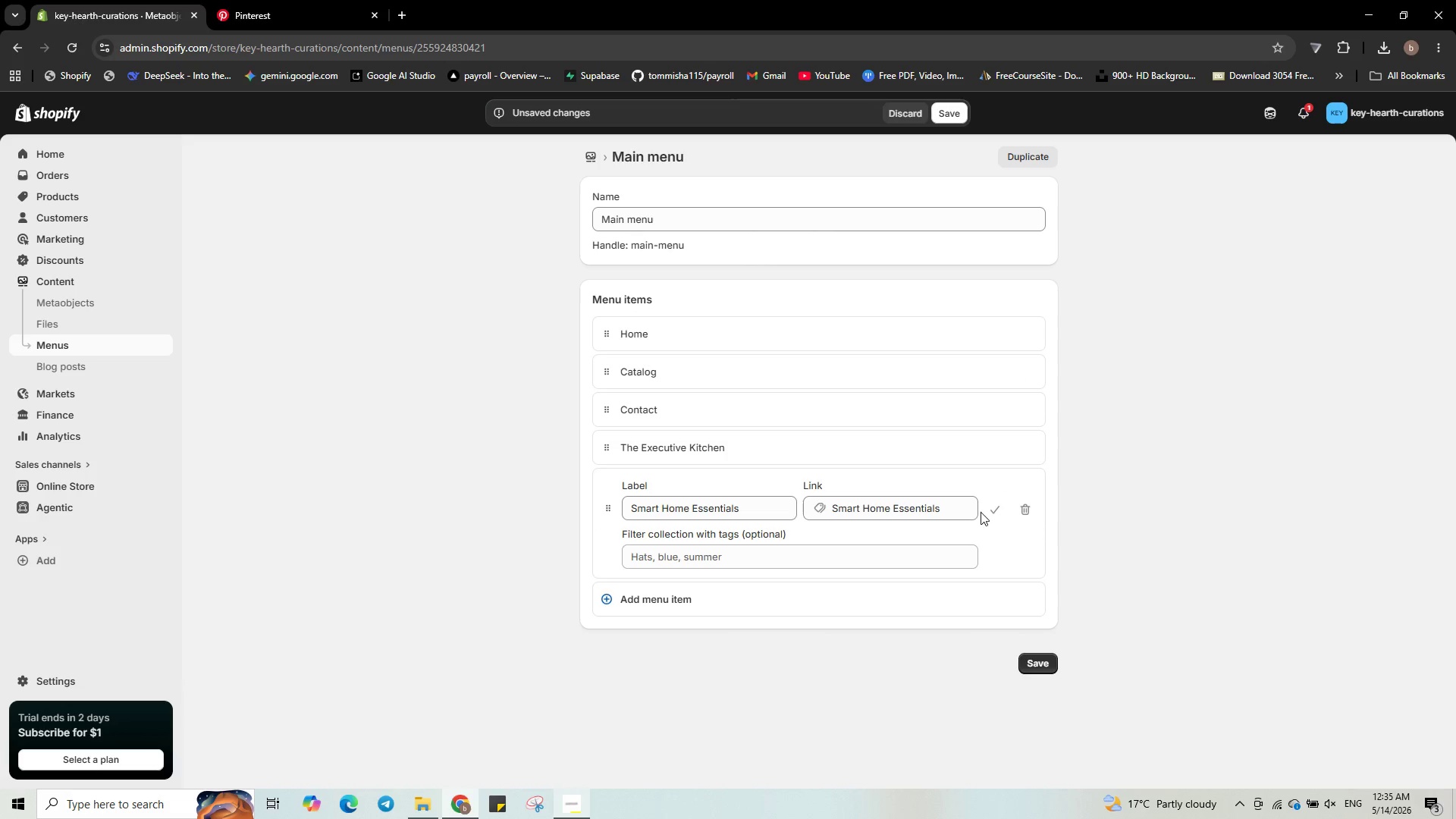 
left_click([999, 513])
 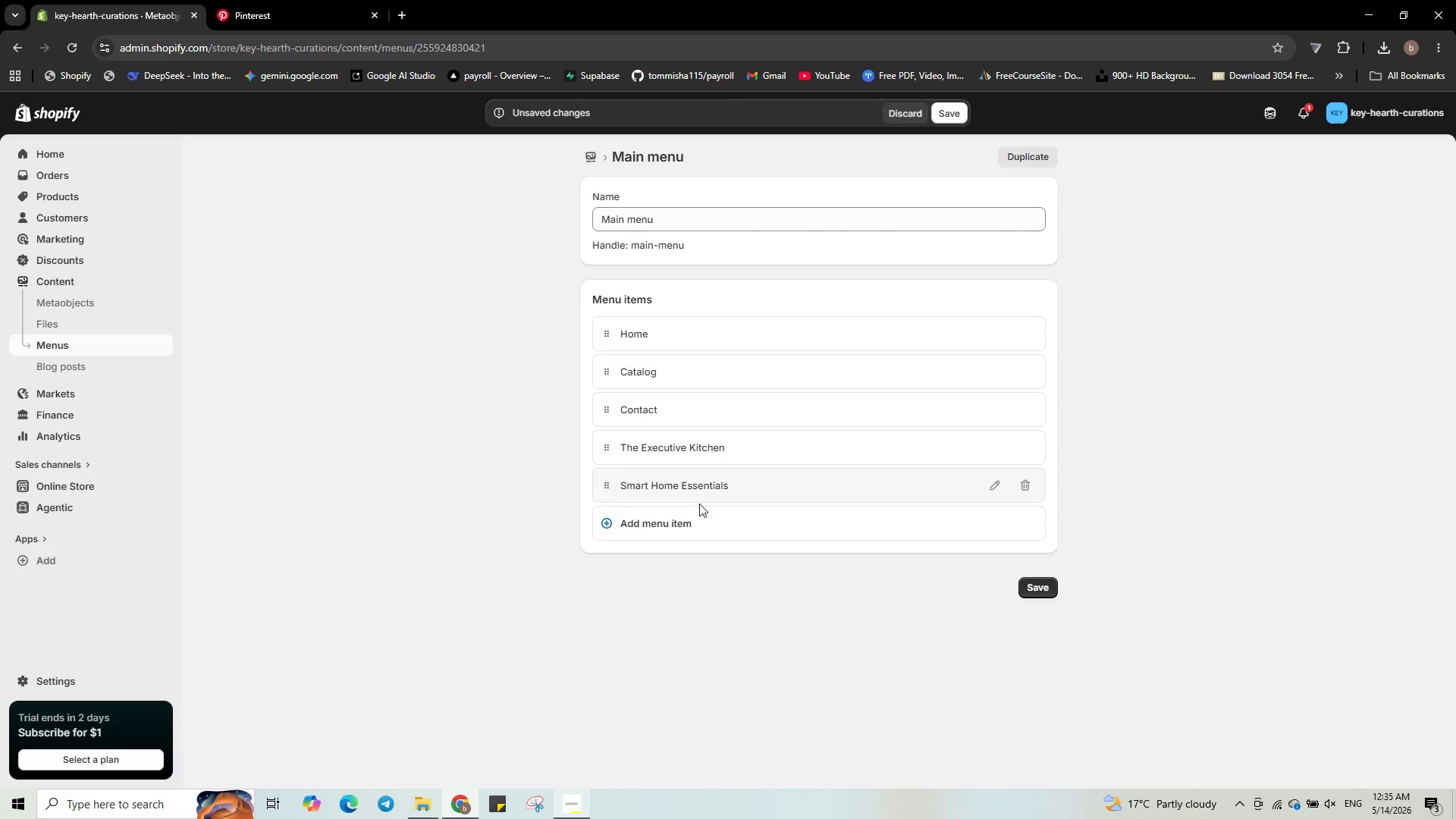 
left_click([656, 518])
 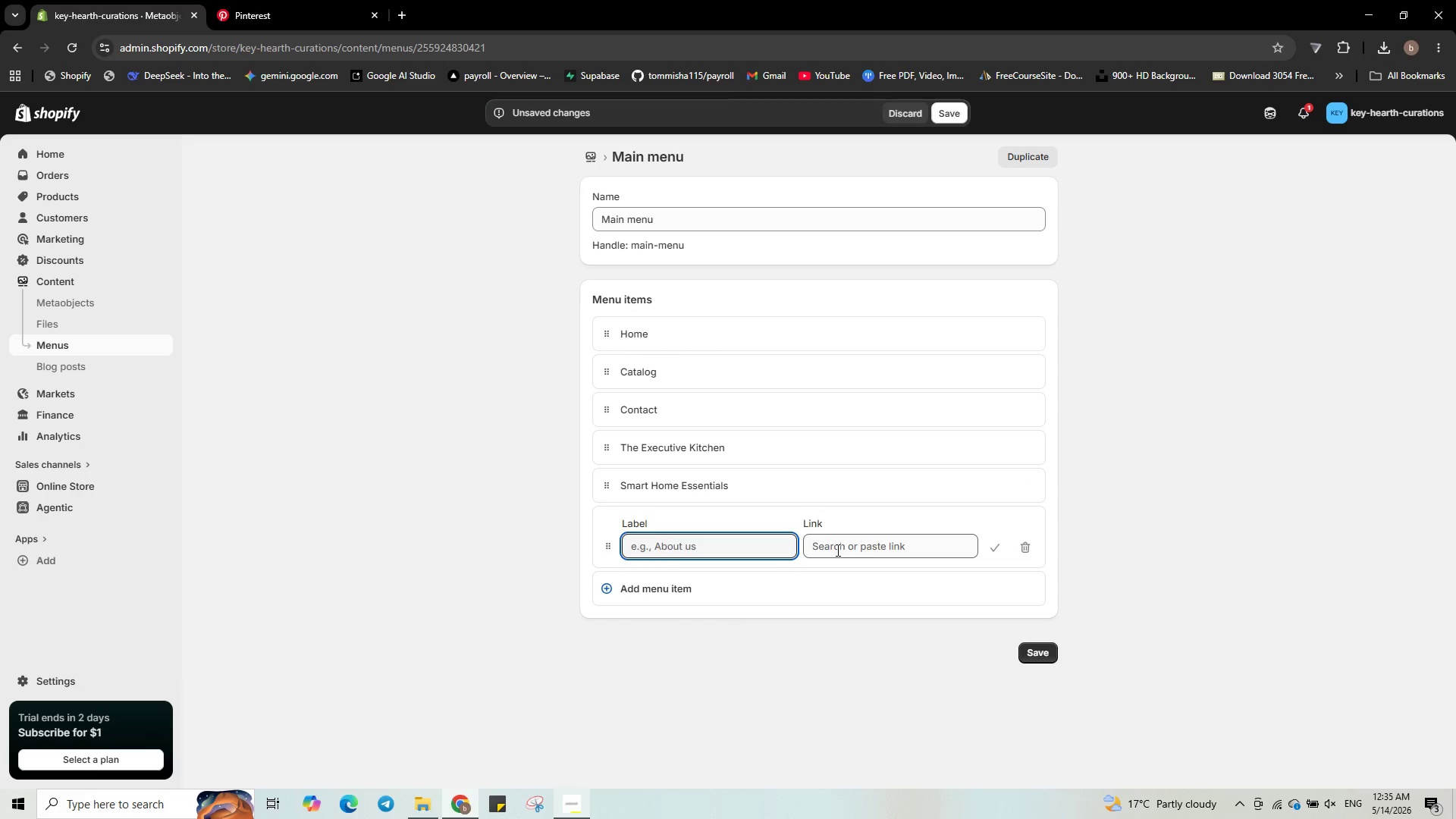 
left_click([855, 552])
 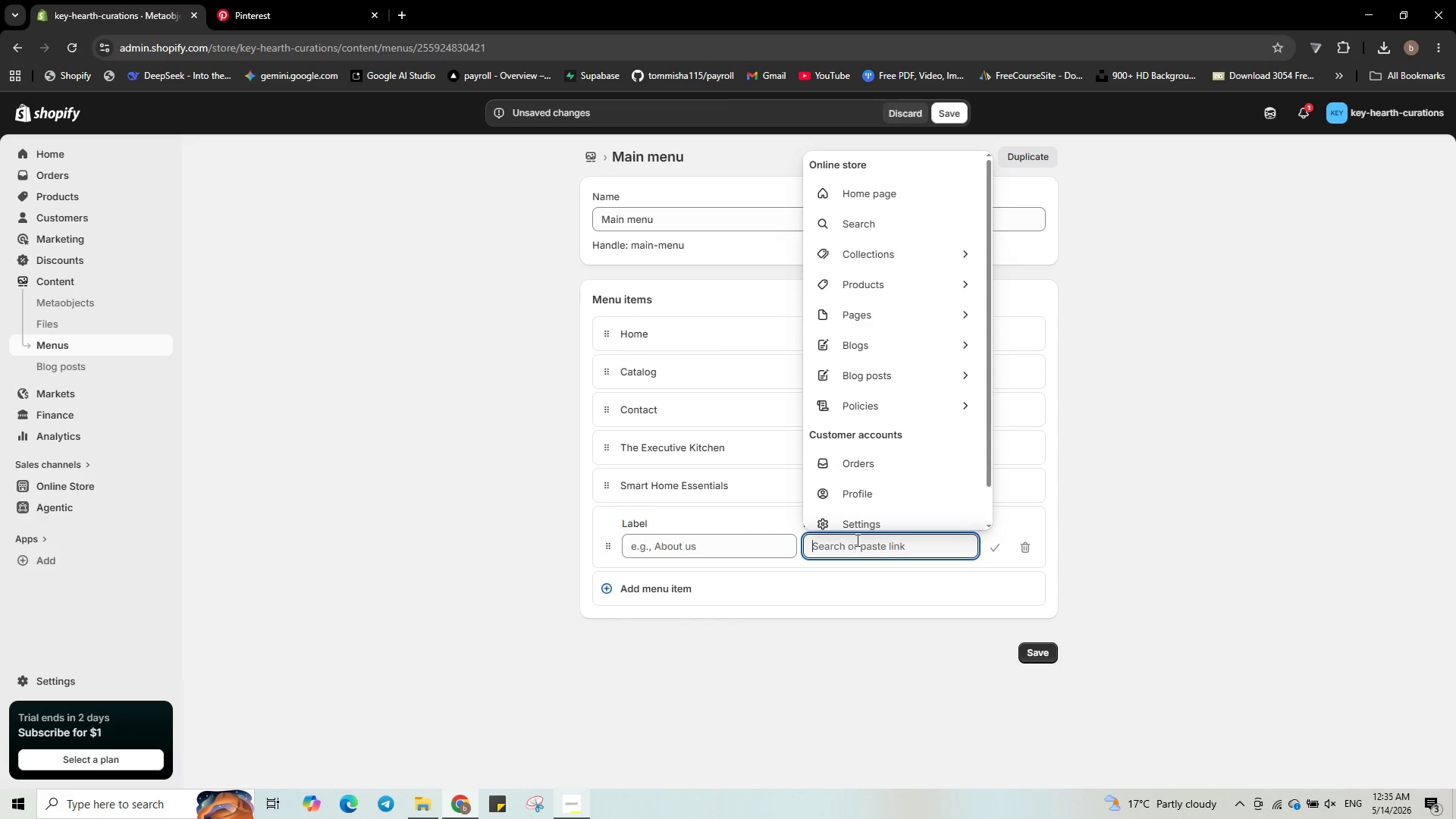 
left_click([924, 263])
 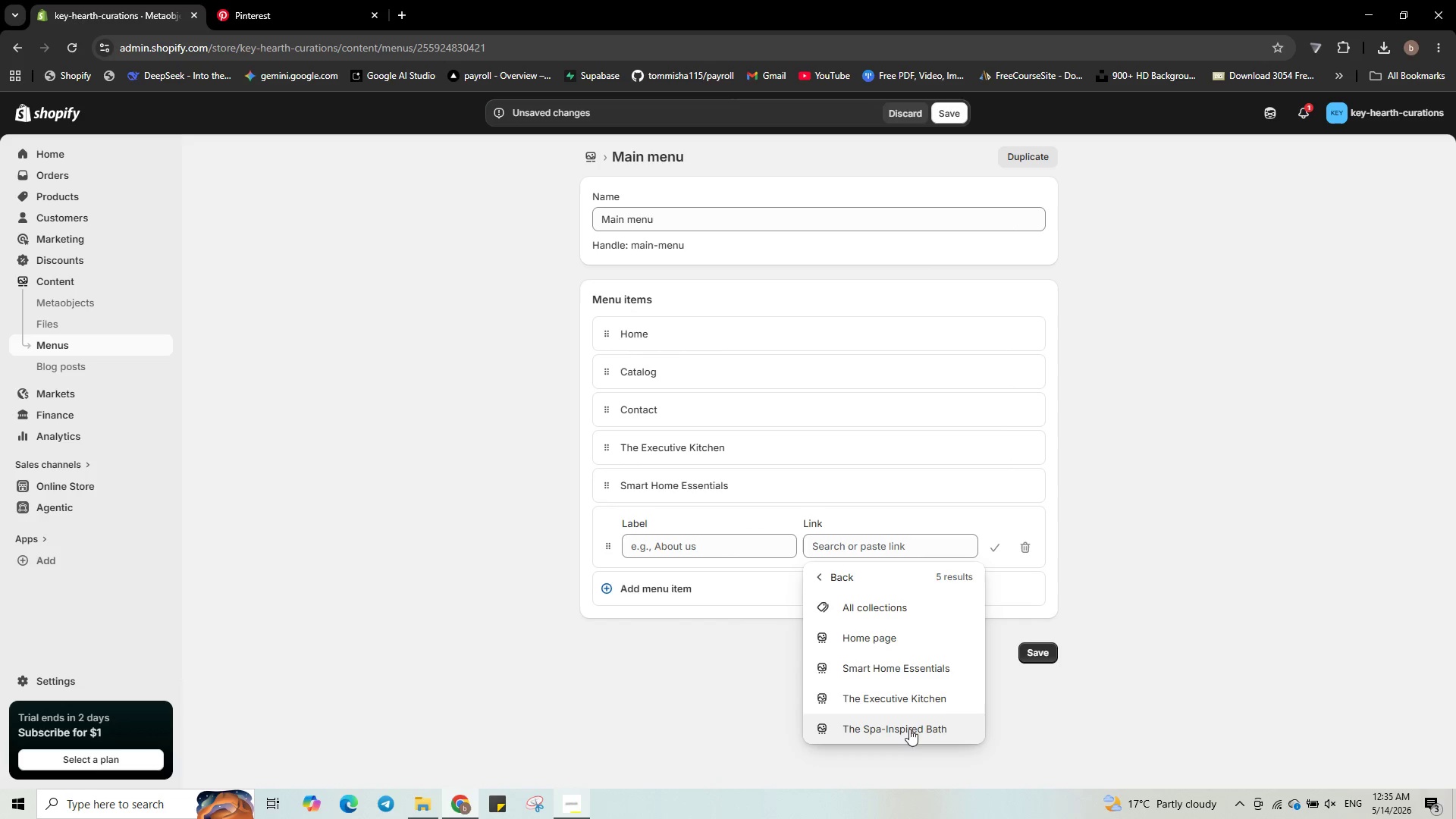 
left_click([922, 728])
 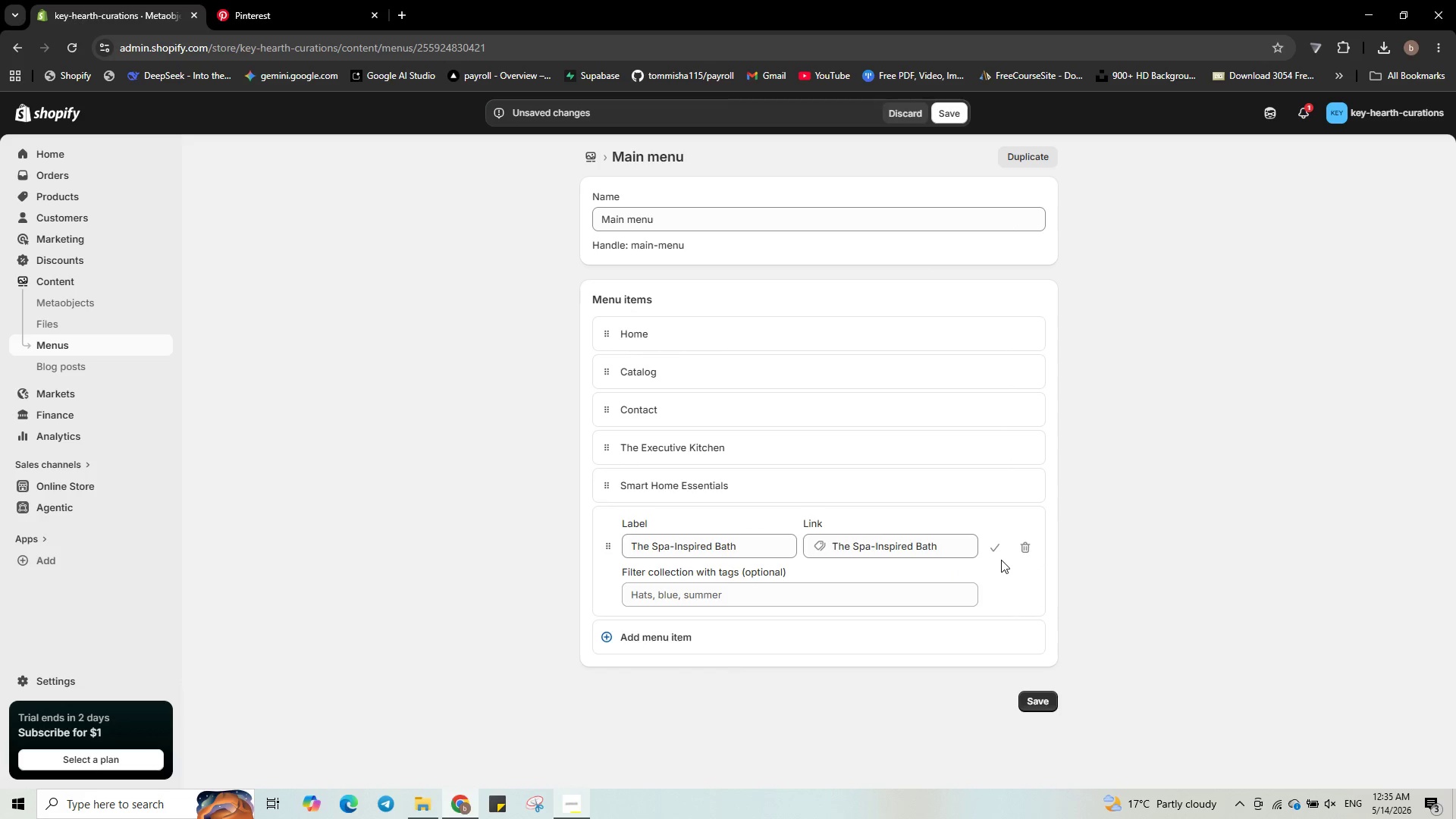 
left_click([1001, 551])
 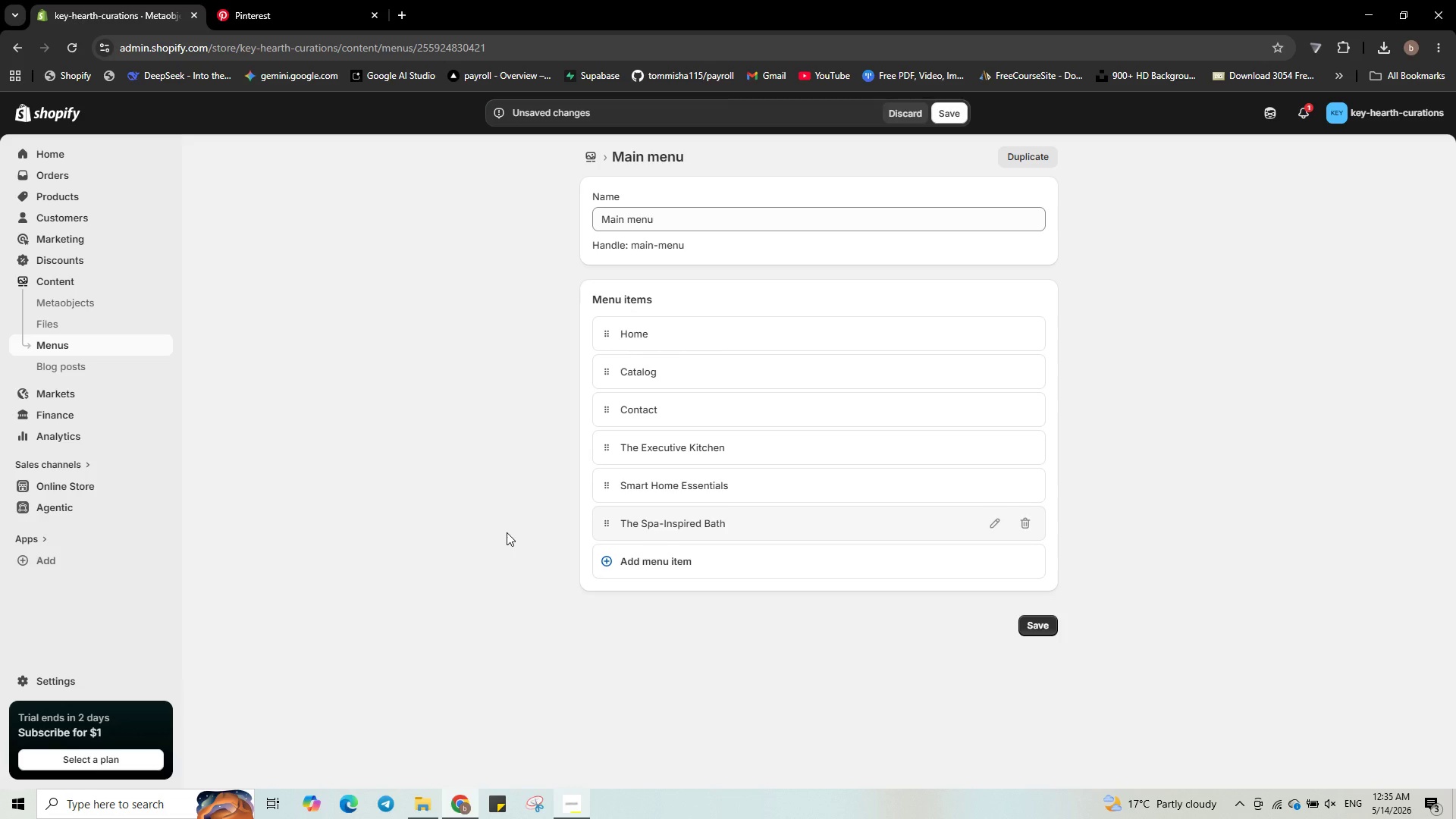 
wait(12.58)
 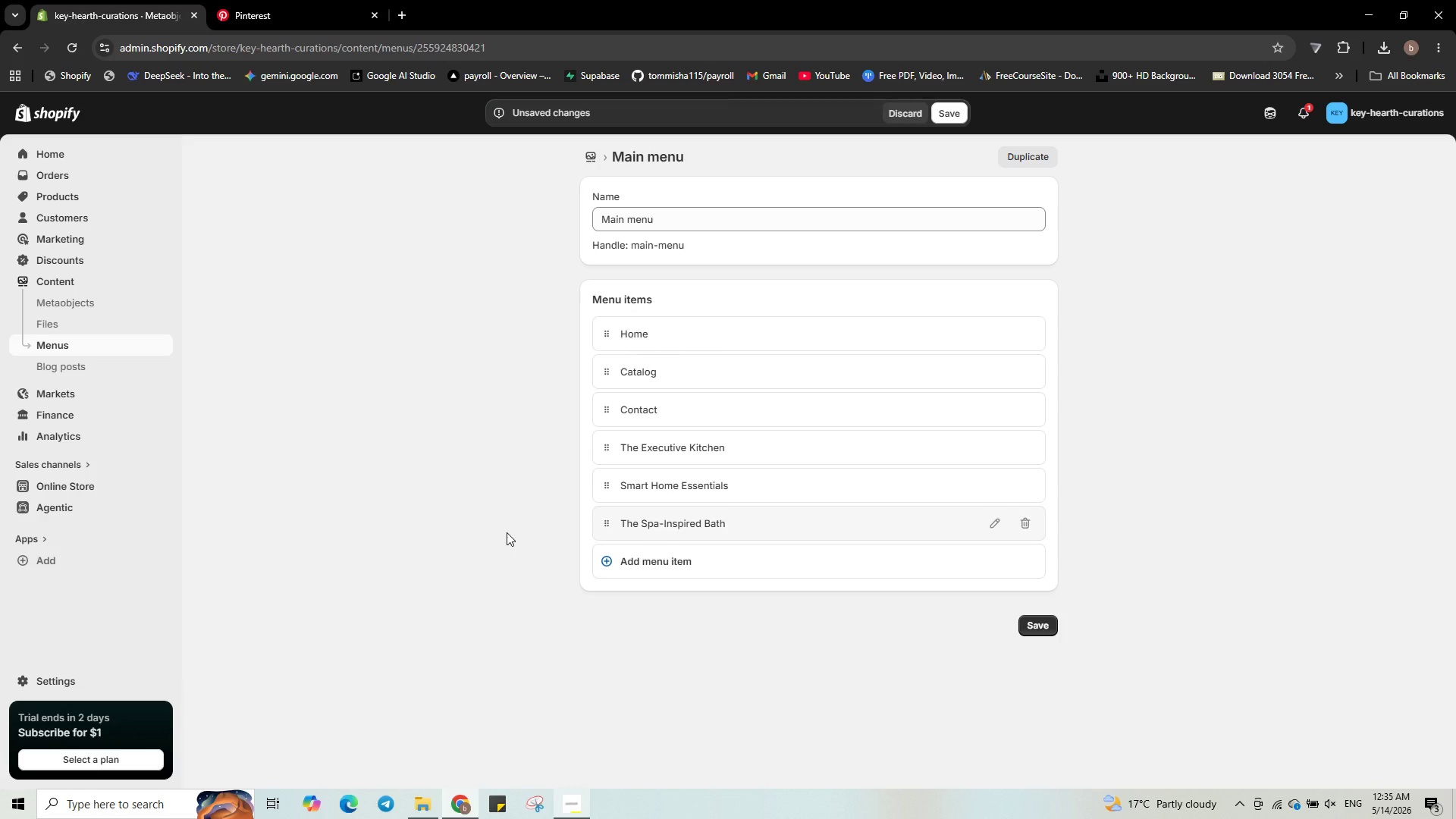 
scroll: coordinate [913, 517], scroll_direction: up, amount: 7.0
 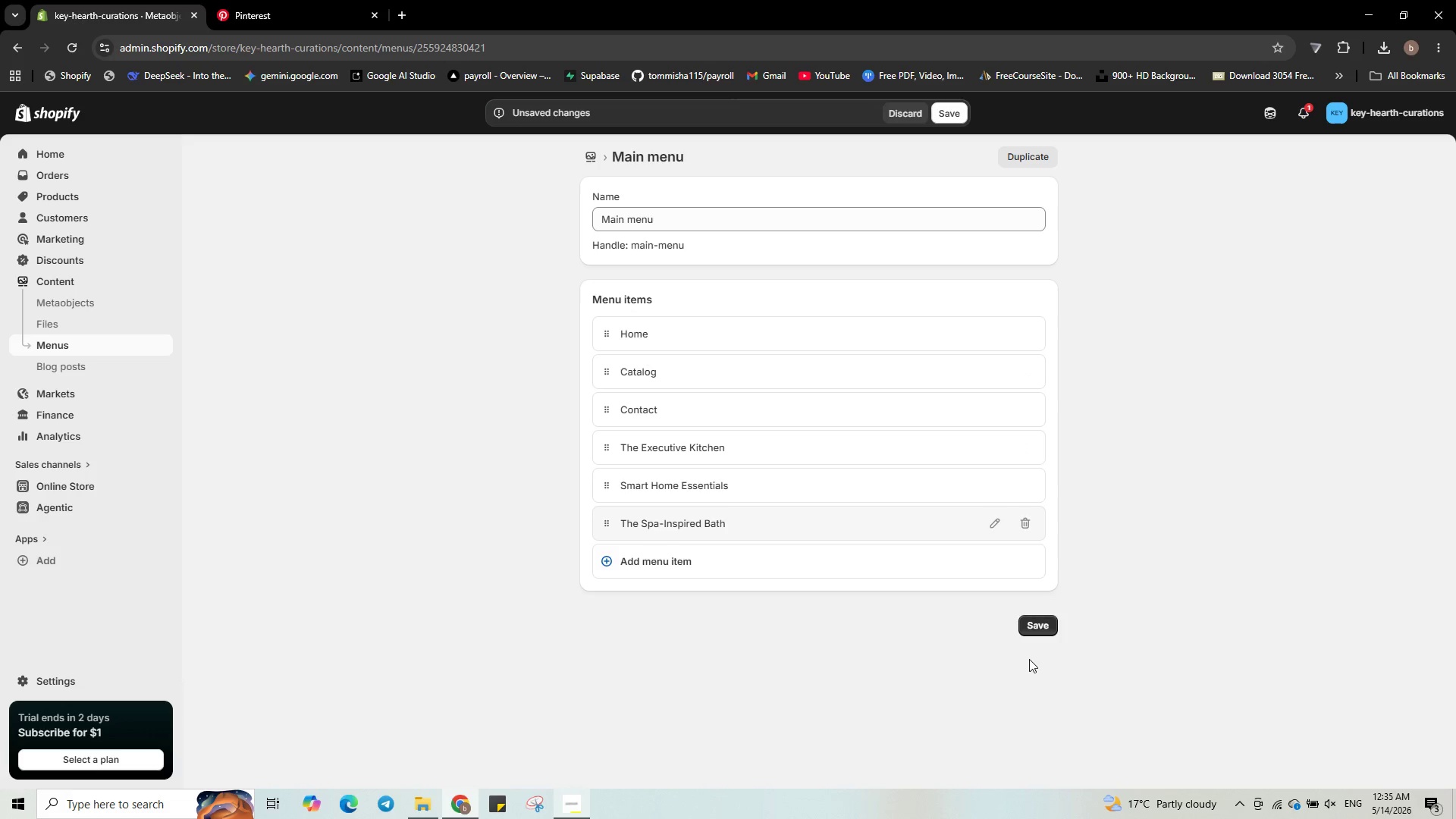 
left_click([1041, 609])
 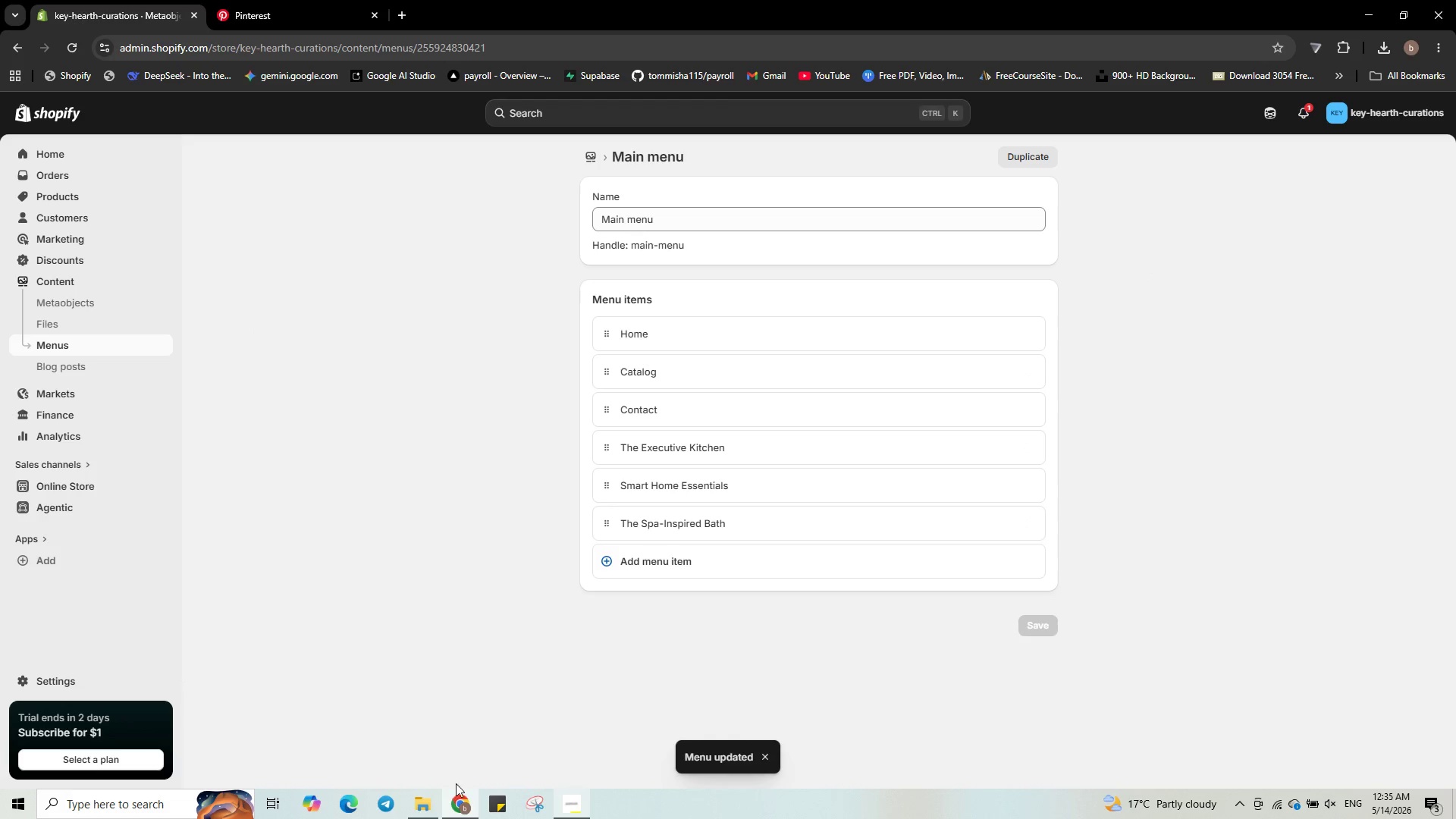 
left_click([572, 800])